 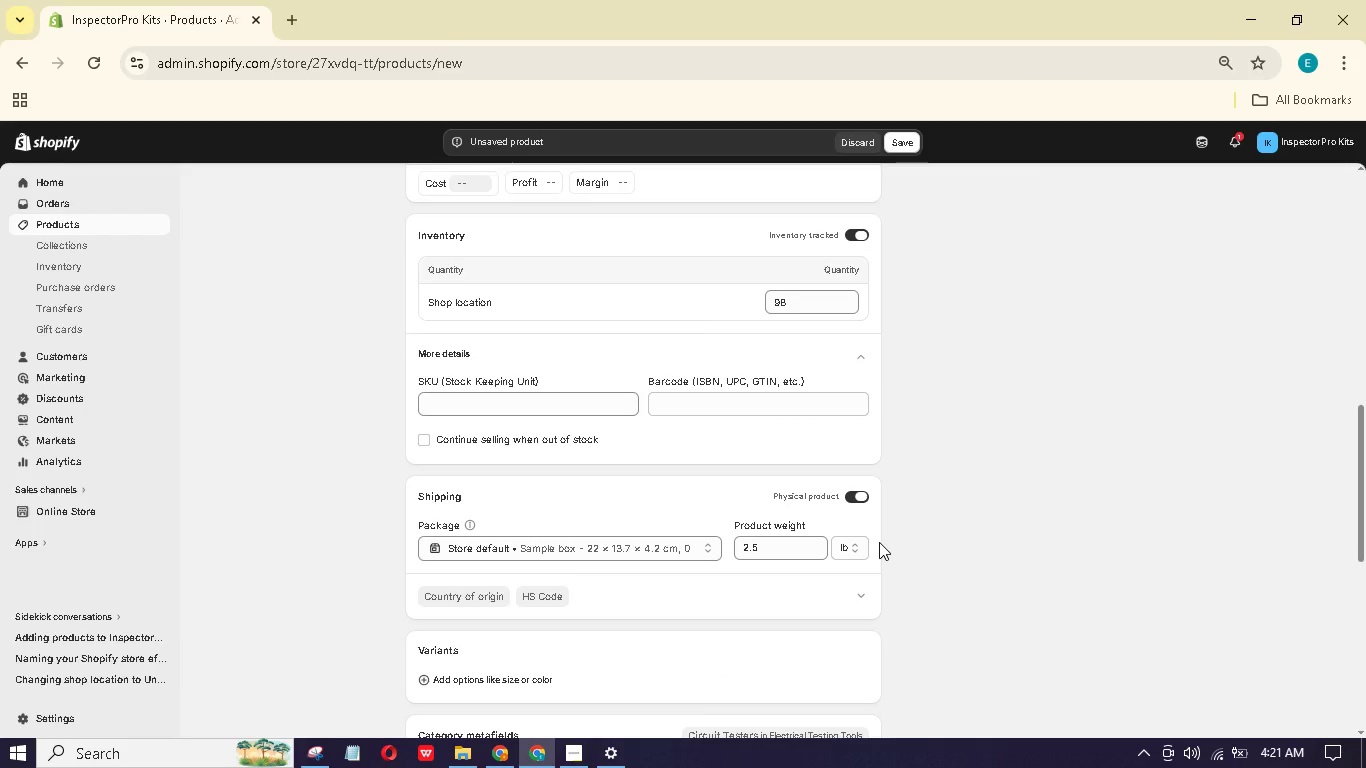 
scroll: coordinate [642, 500], scroll_direction: up, amount: 2.0
 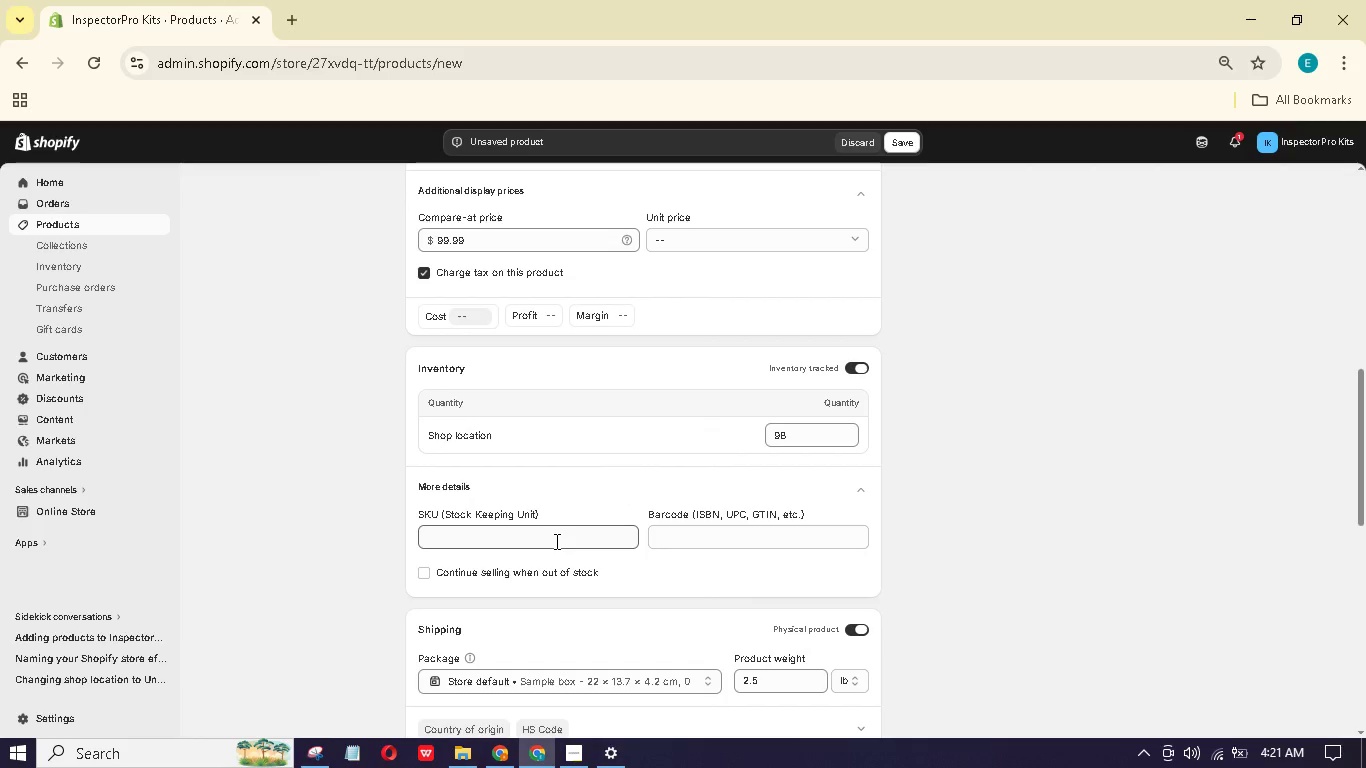 
left_click([555, 541])
 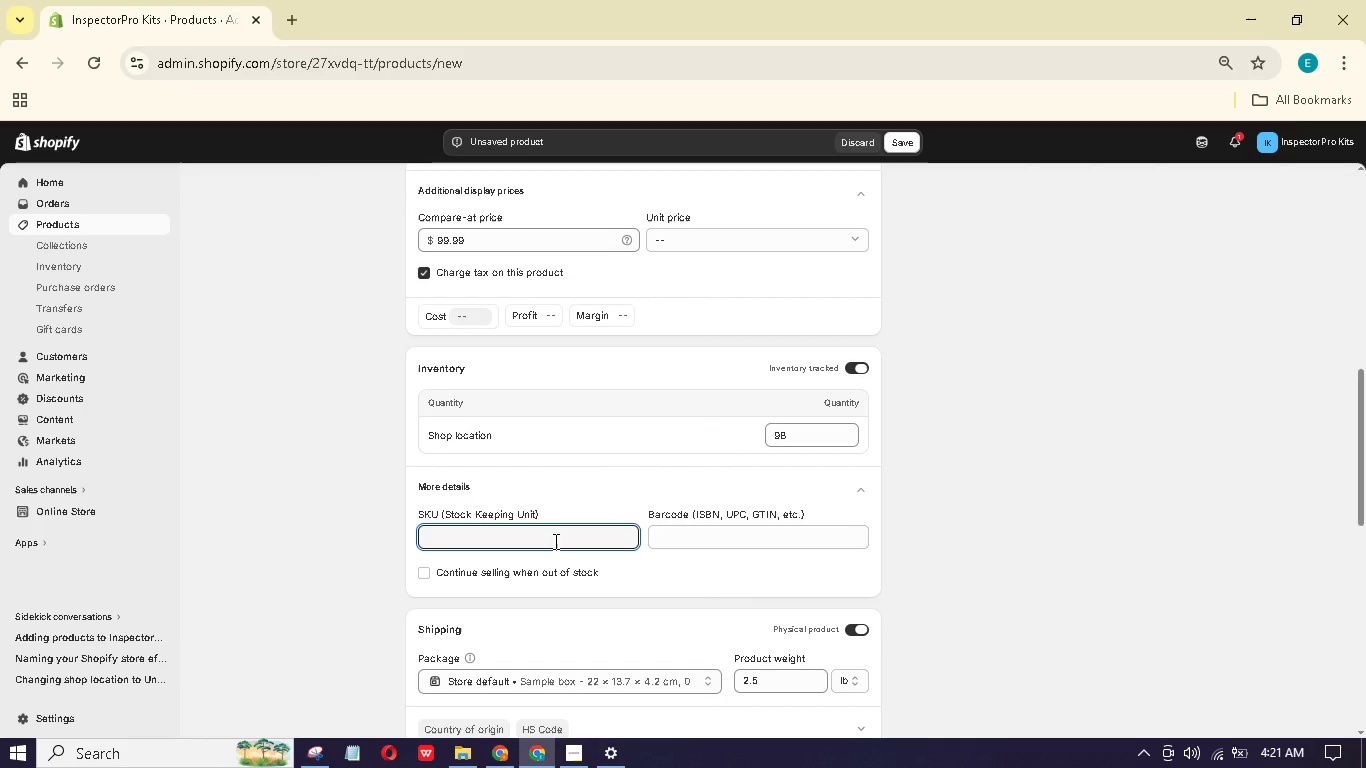 
wait(6.51)
 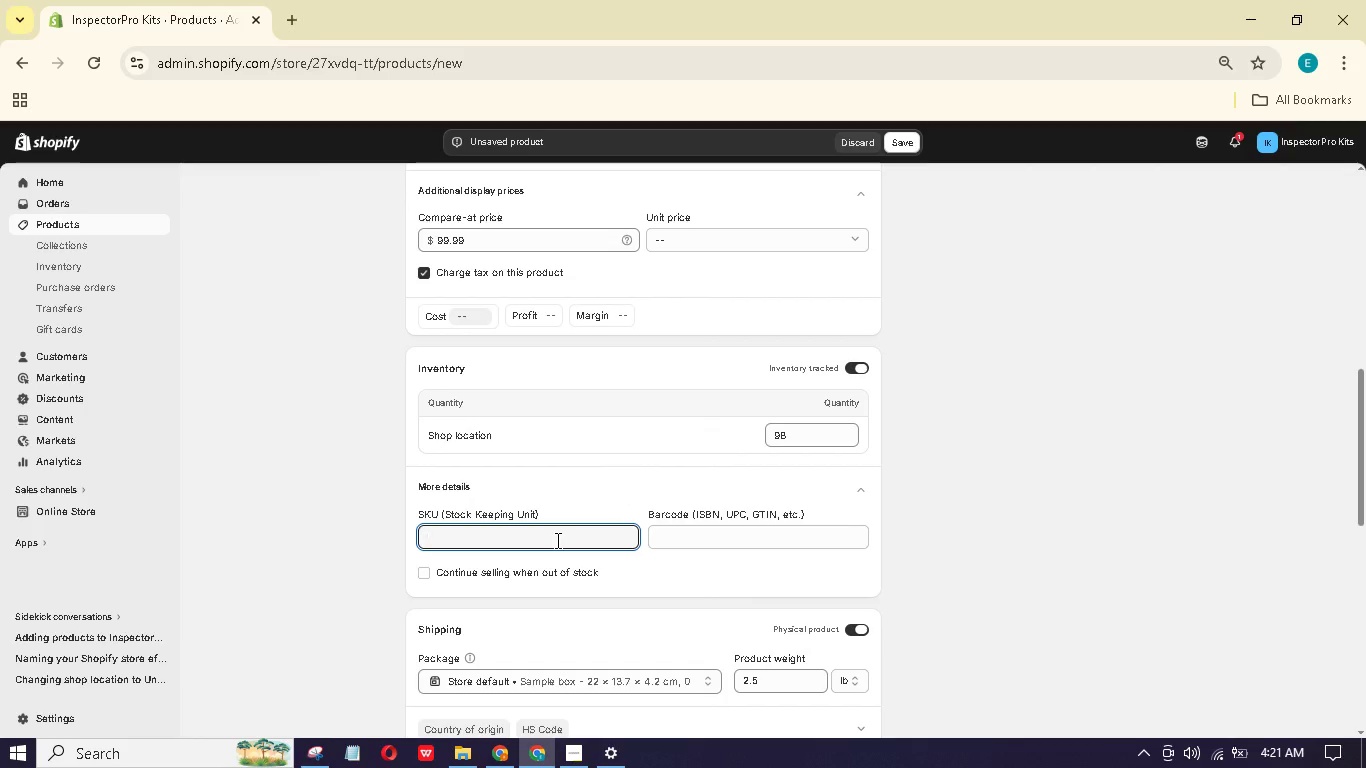 
hold_key(key=ShiftLeft, duration=1.14)
 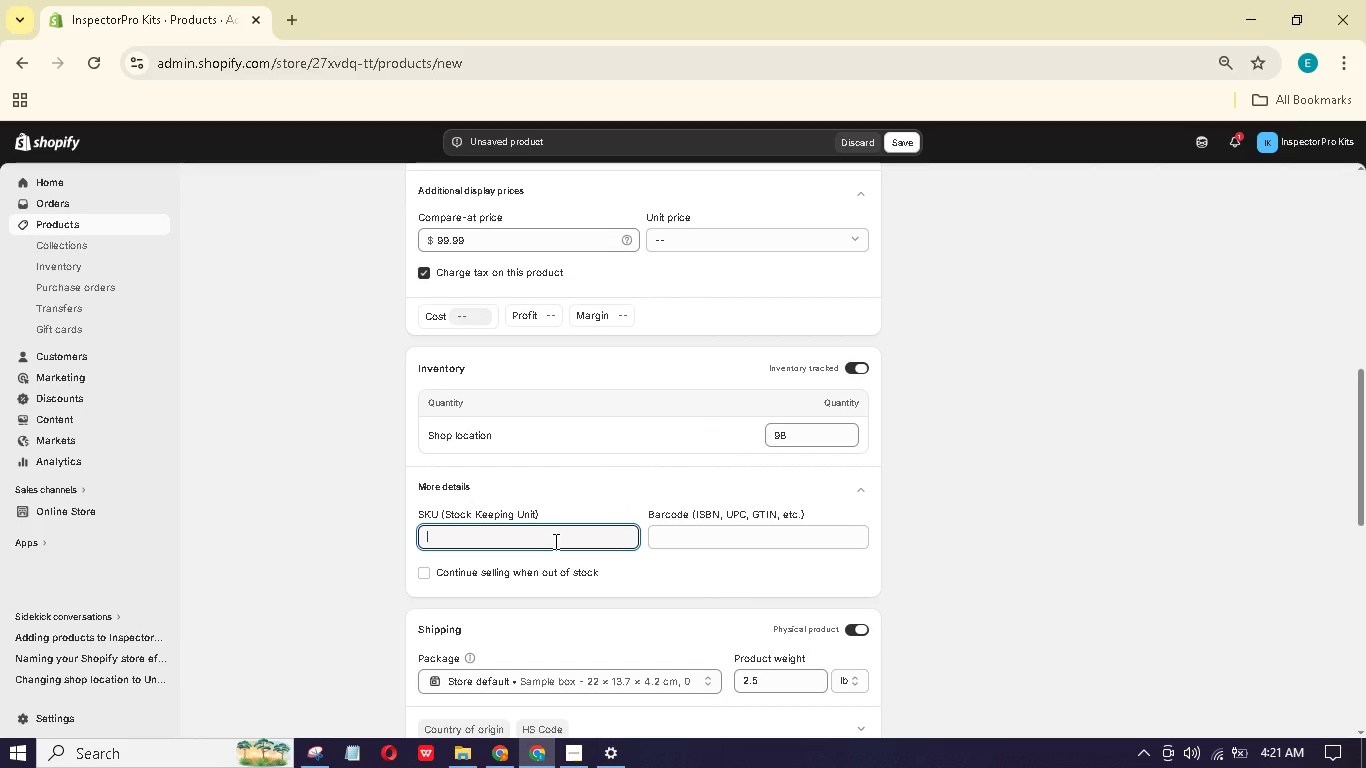 
type(IP-)
 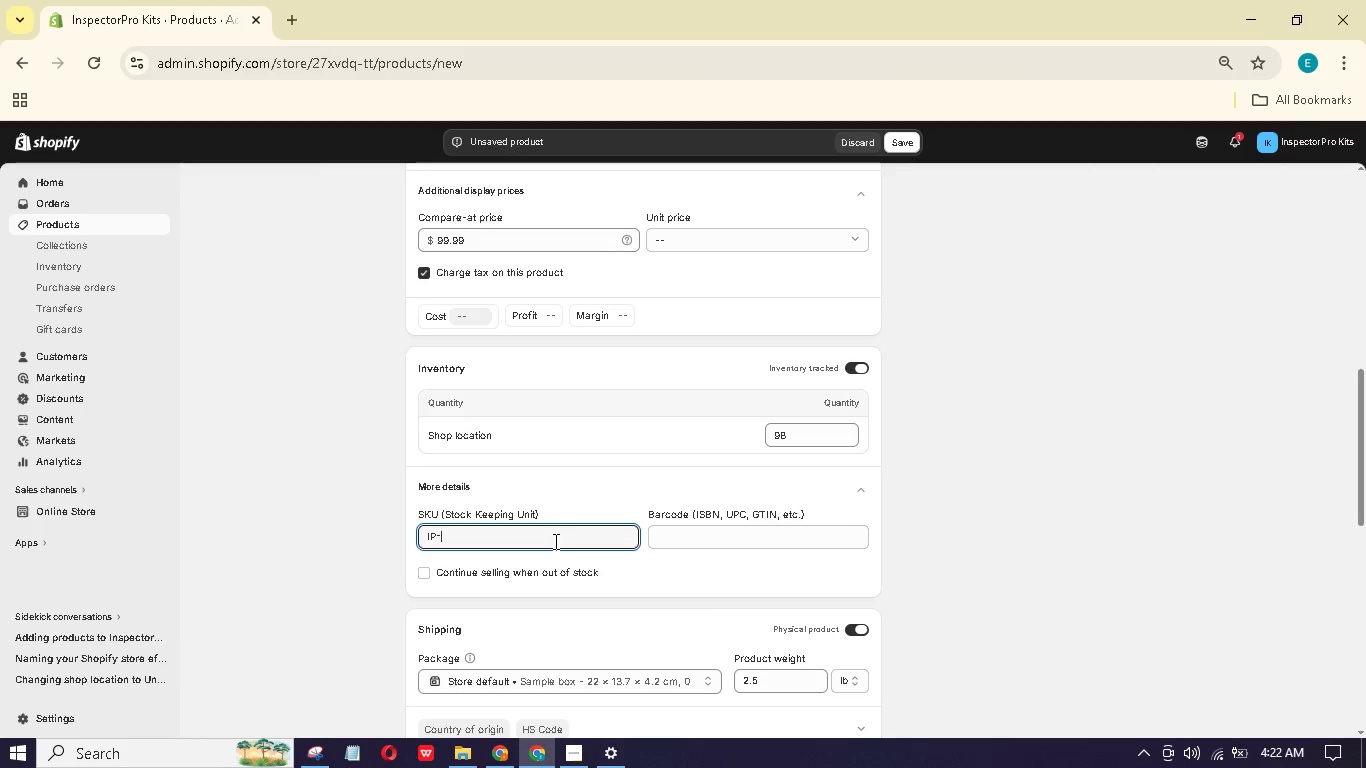 
type(EK-60)
 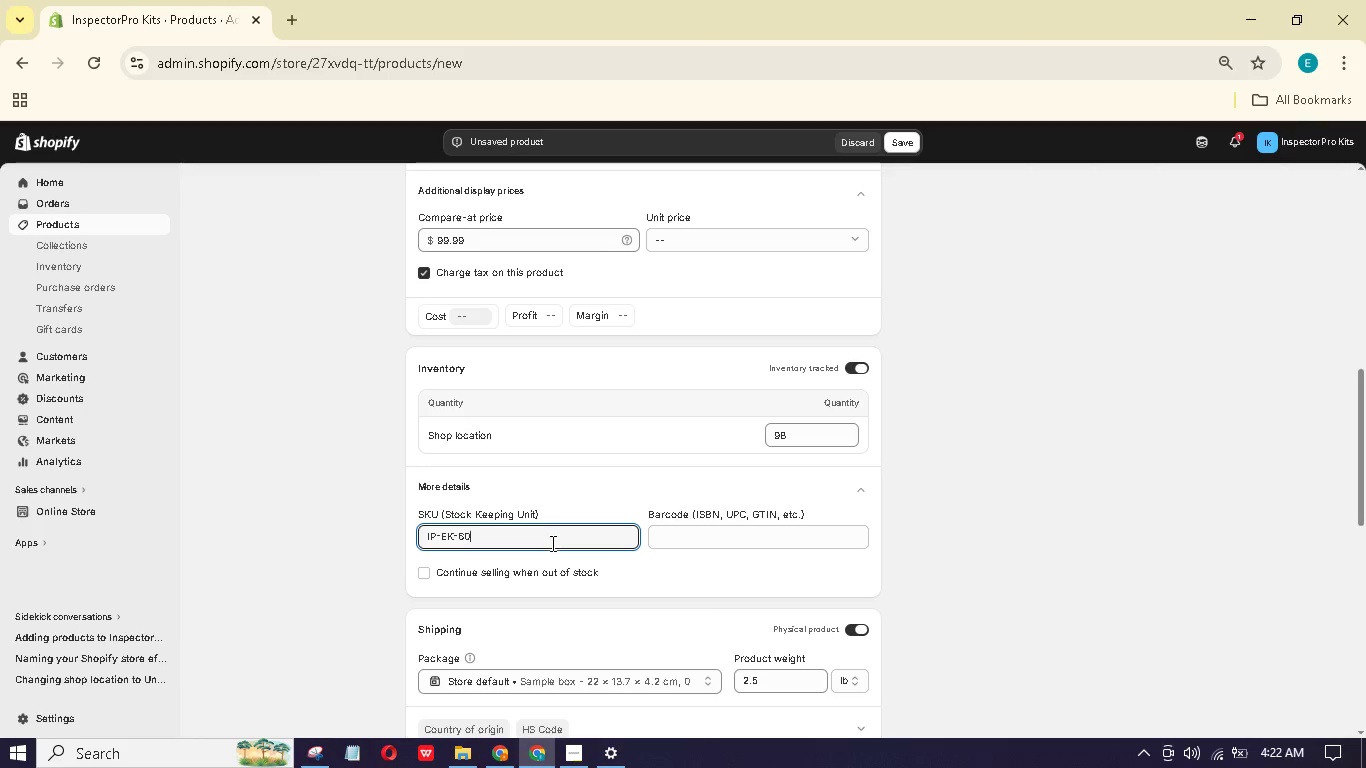 
scroll: coordinate [644, 561], scroll_direction: up, amount: 7.0
 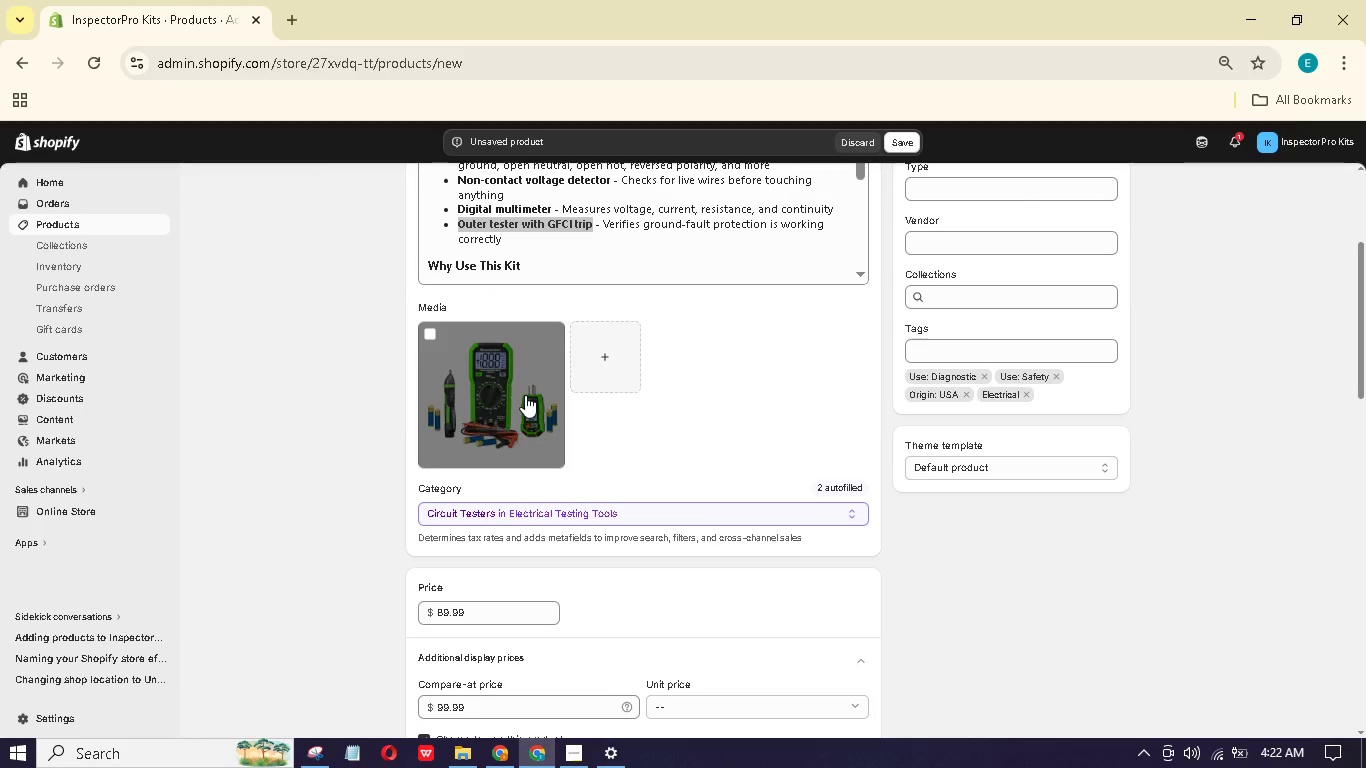 
left_click([525, 395])
 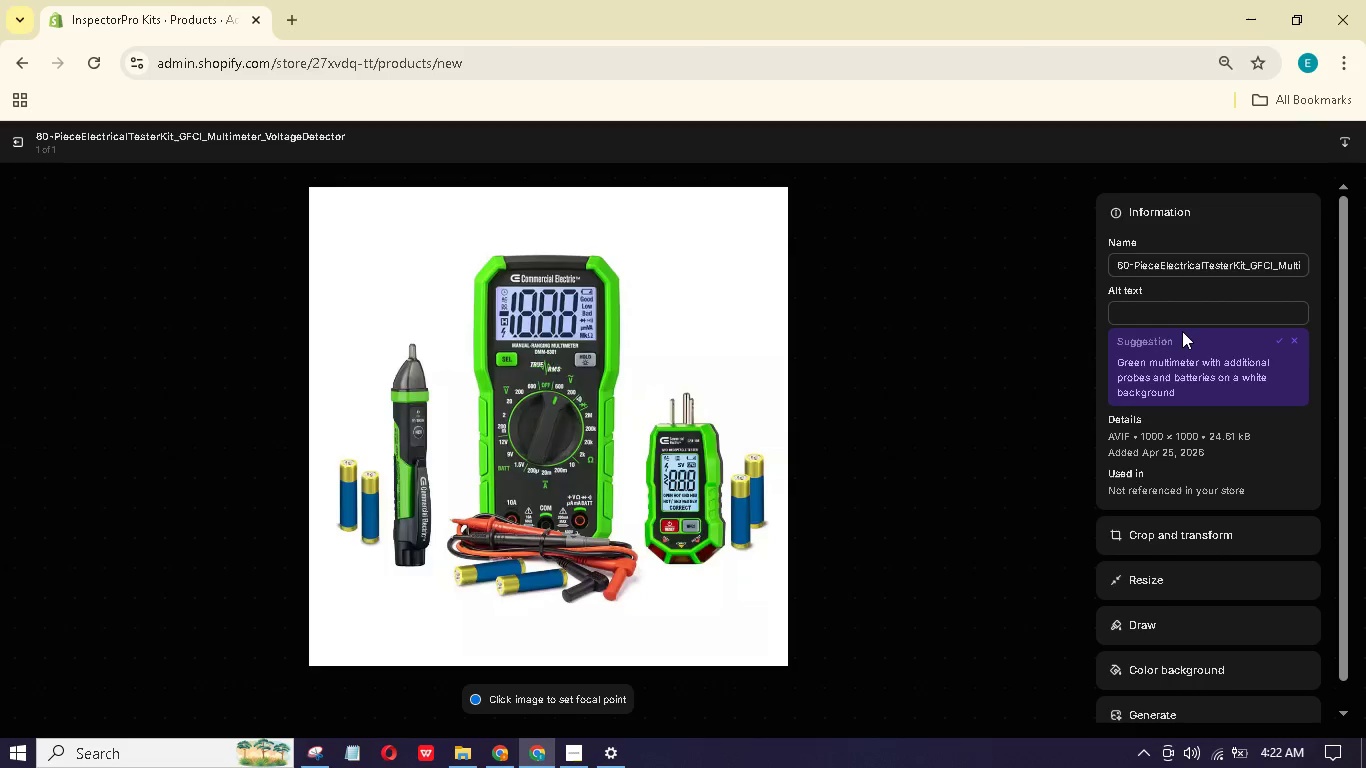 
wait(7.09)
 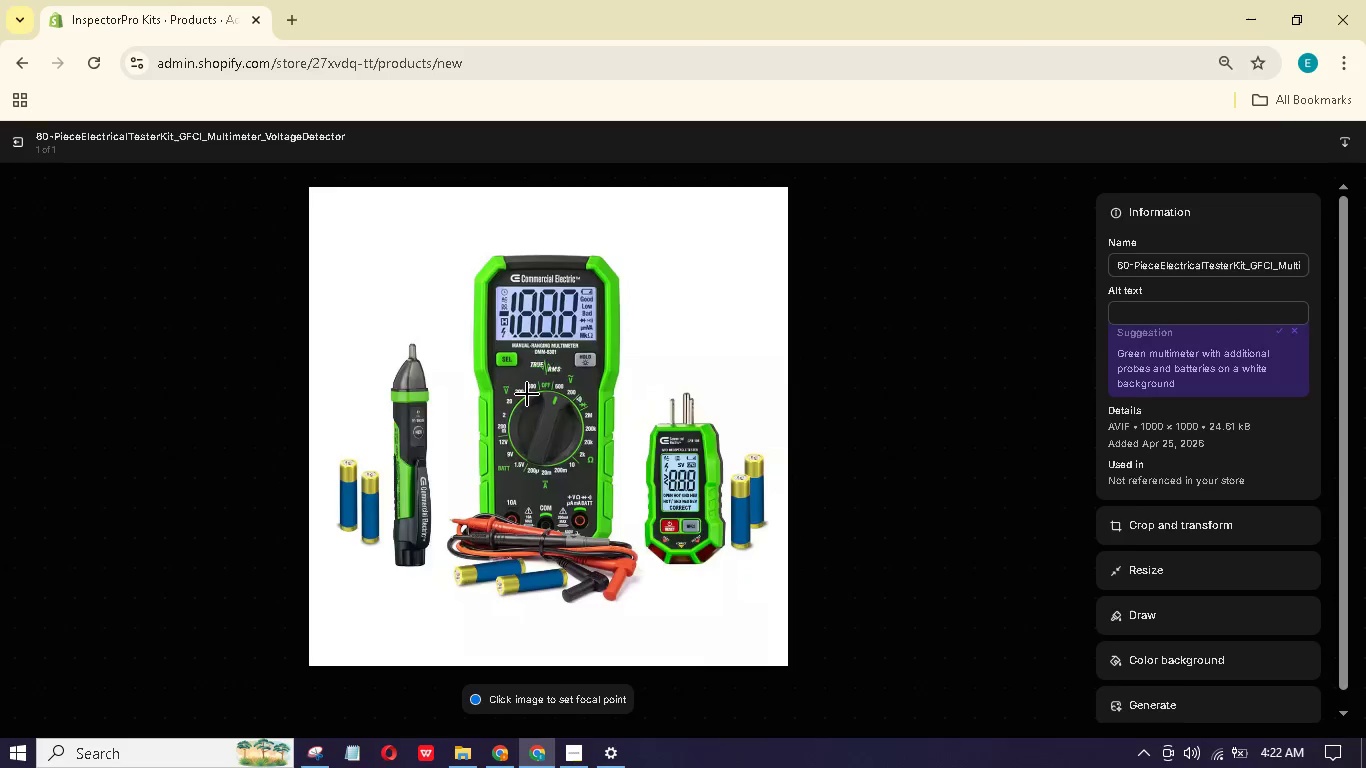 
left_click([1206, 318])
 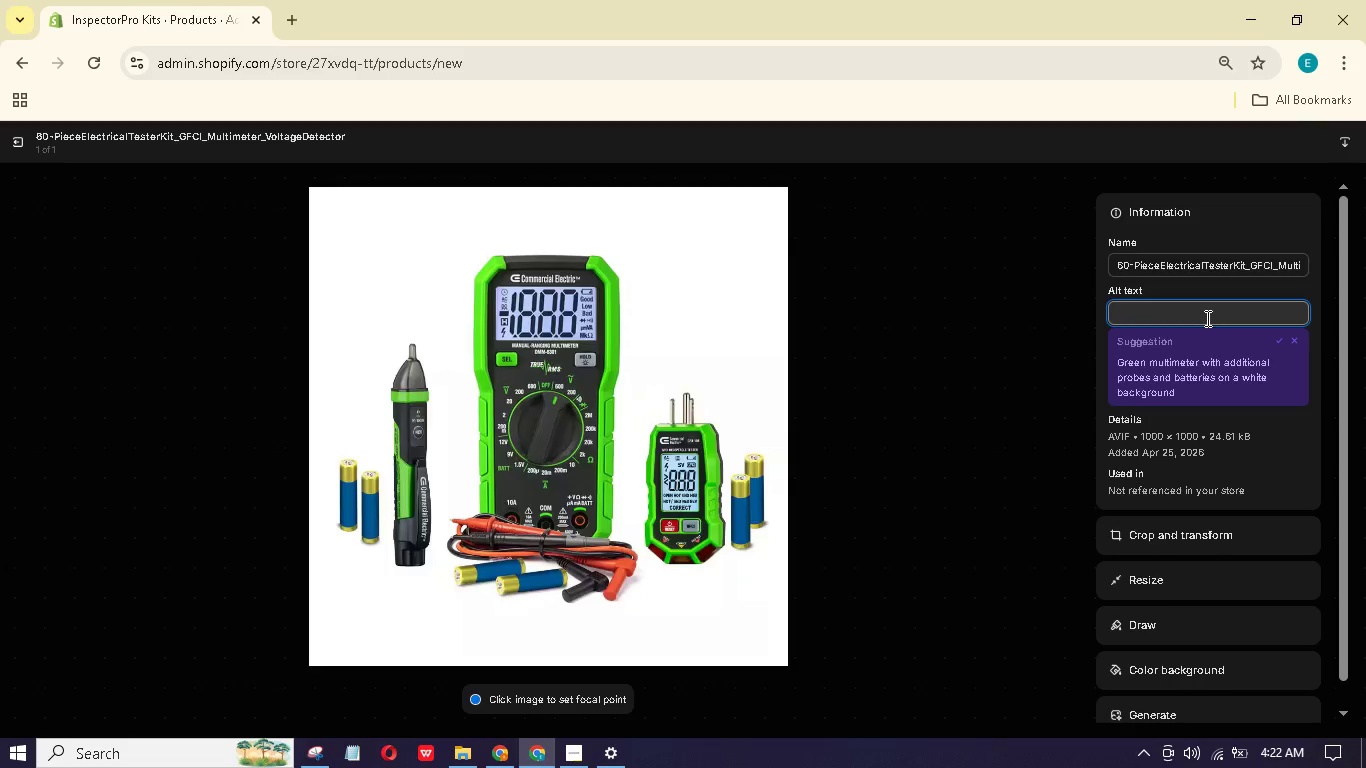 
type(Complete)
 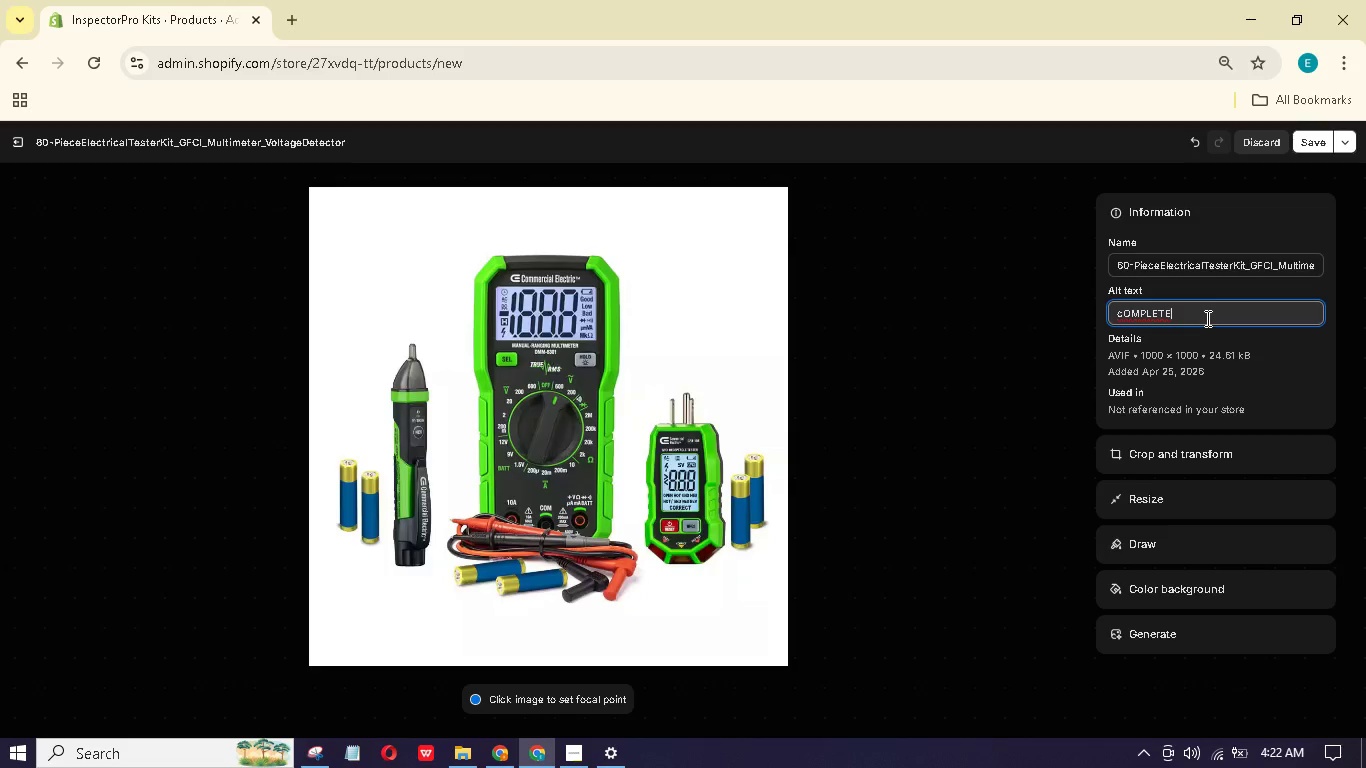 
type( 60-piece electrical testr laid out )
 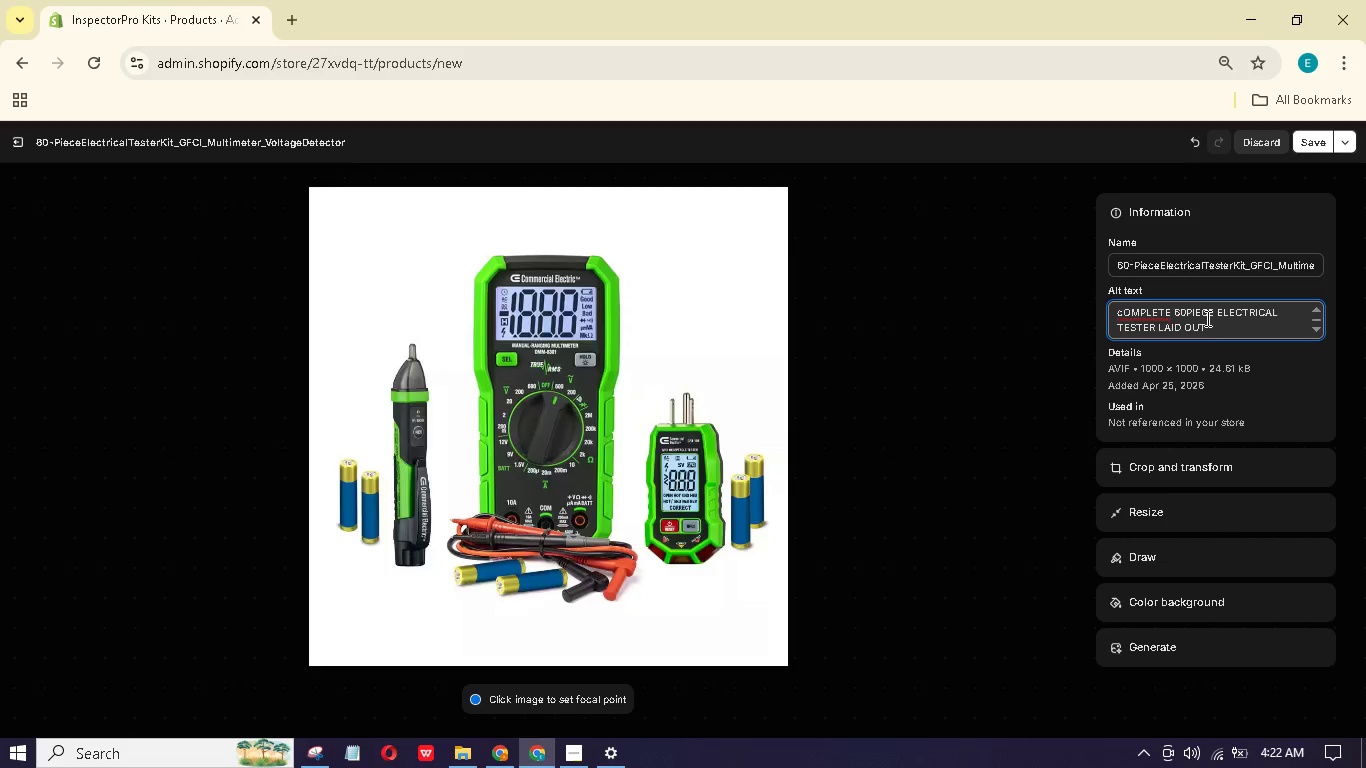 
type(in a white background)
 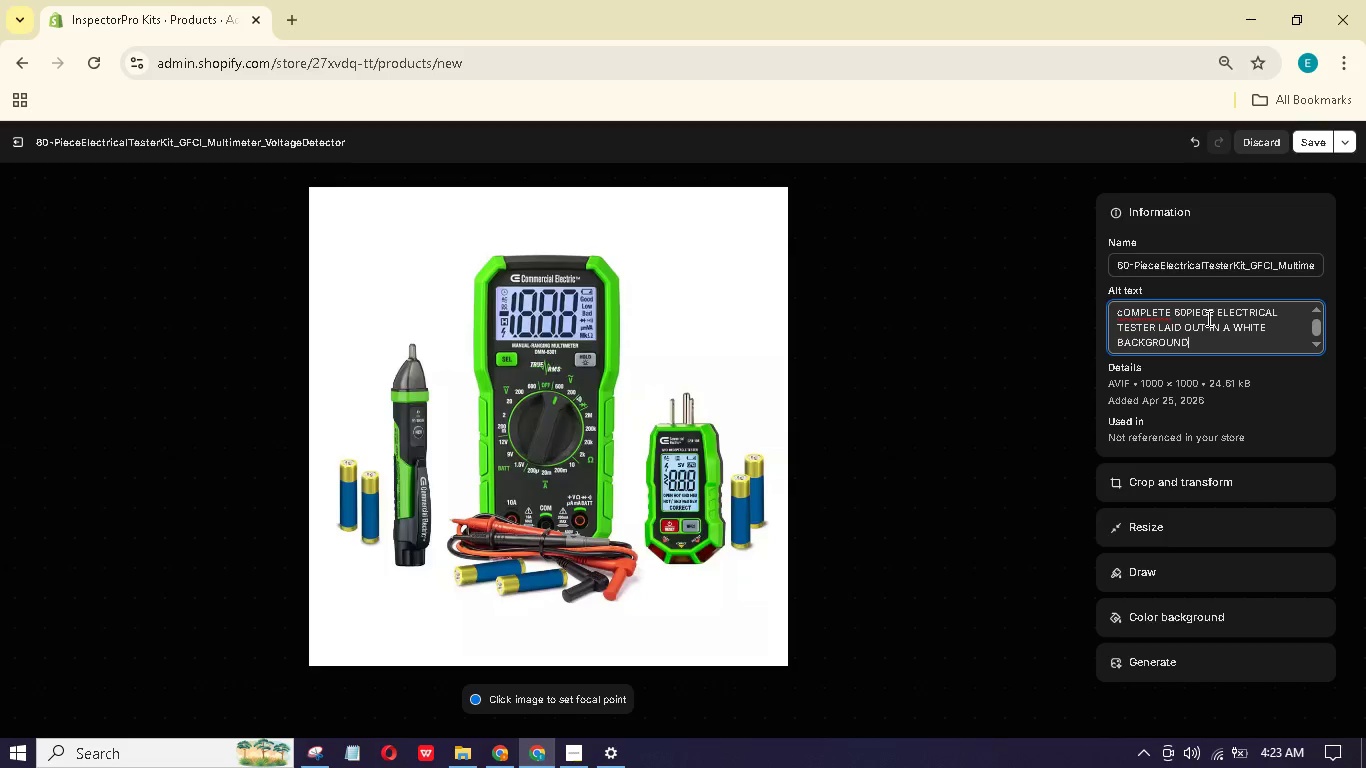 
wait(6.12)
 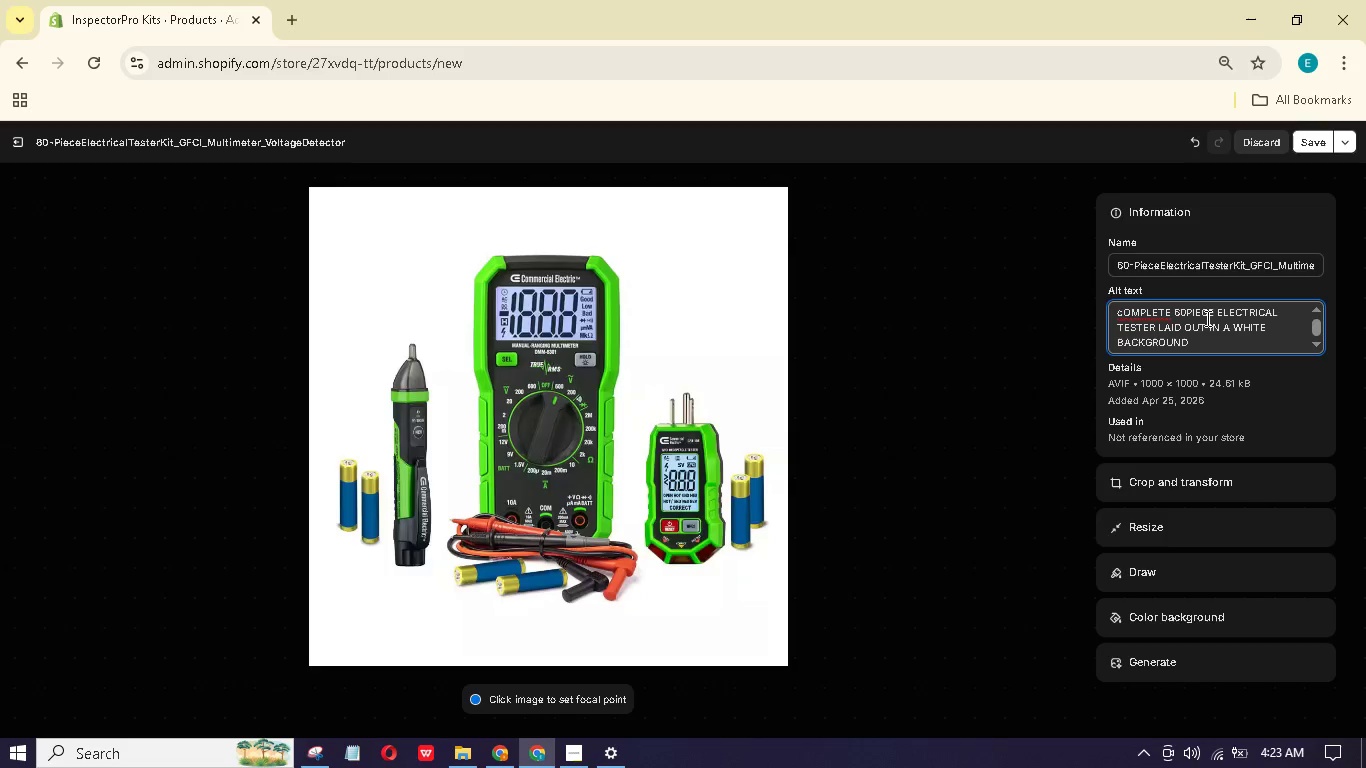 
key(Period)
 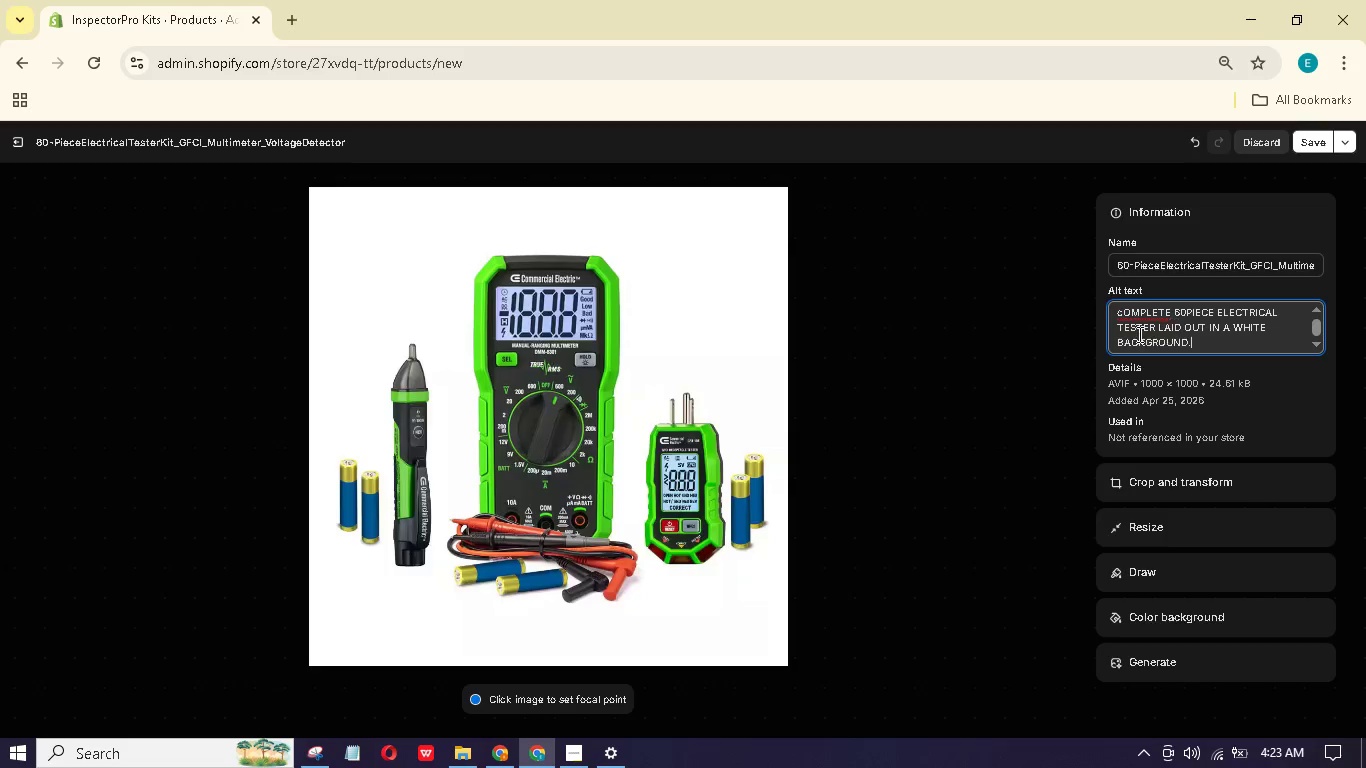 
left_click([1129, 320])
 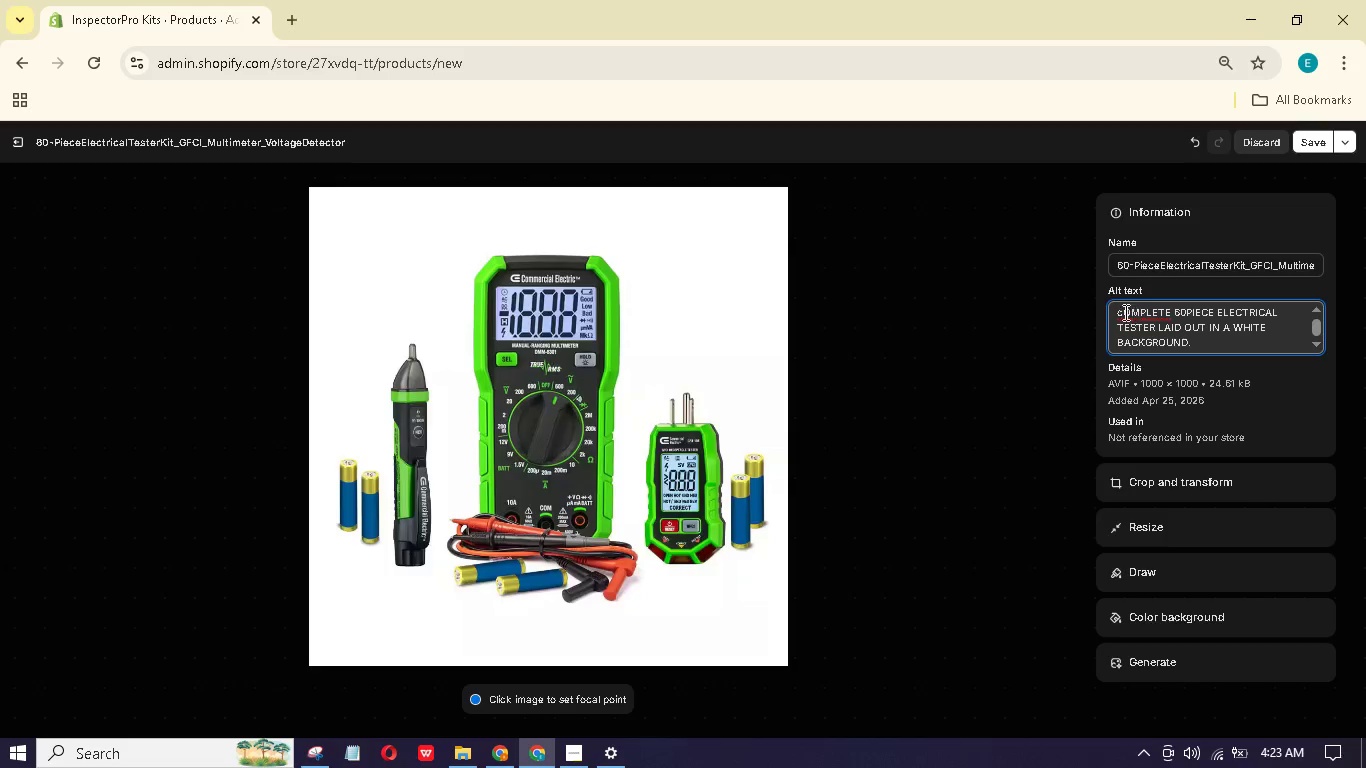 
left_click([1122, 310])
 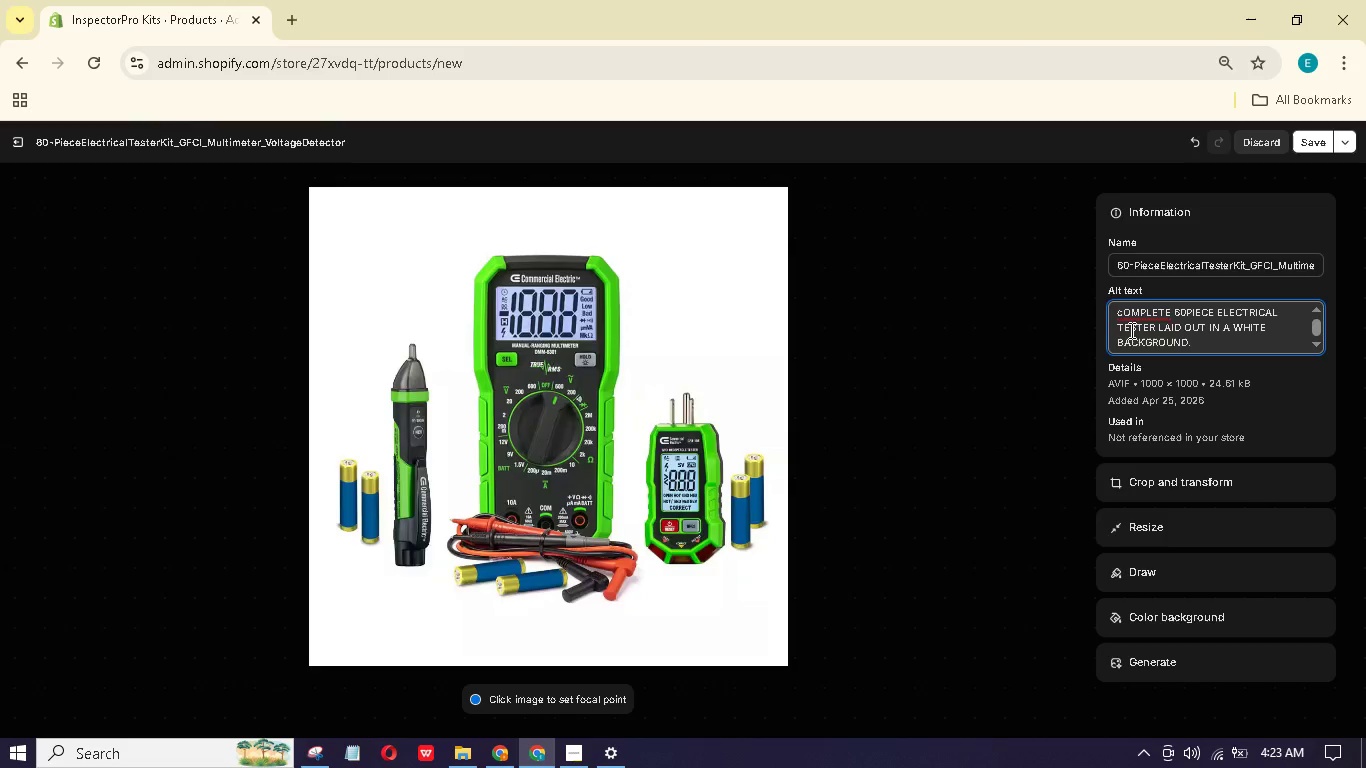 
hold_key(key=Backspace, duration=0.42)
 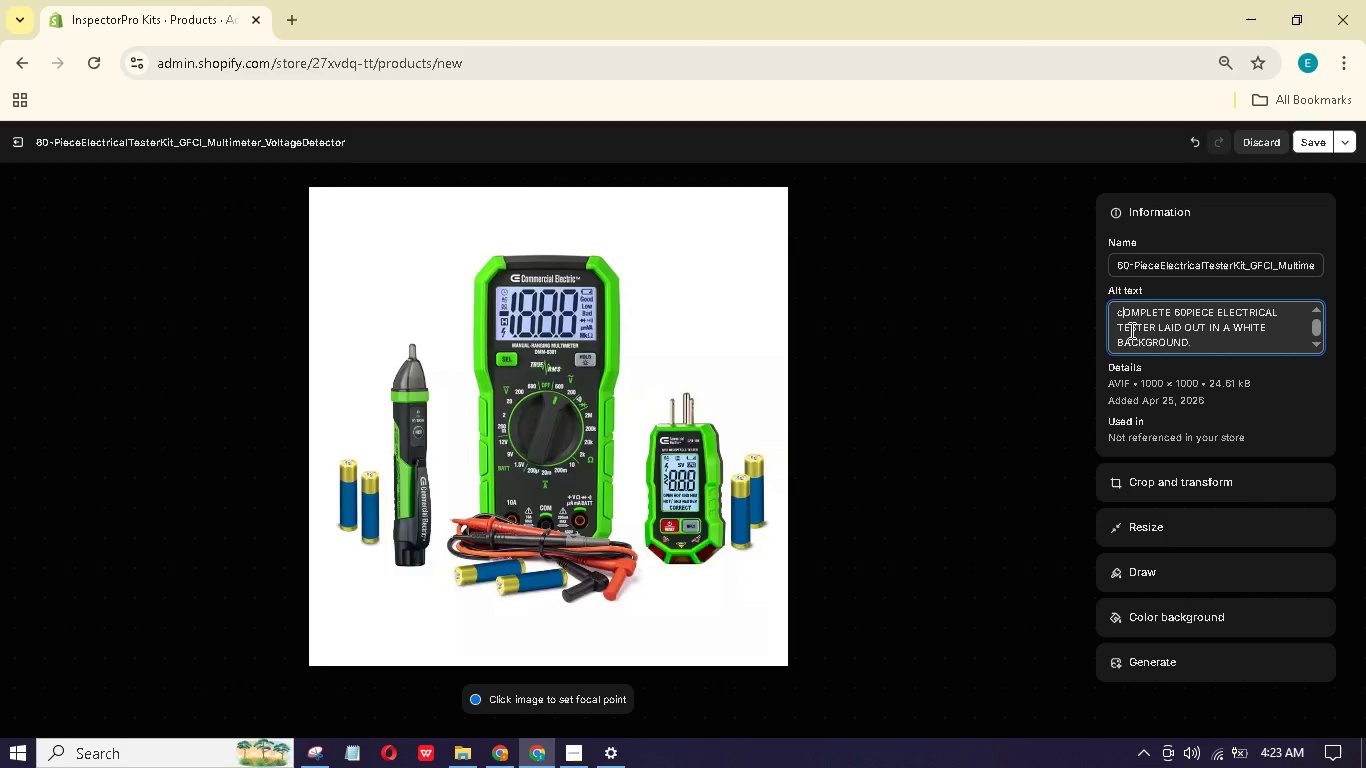 
key(Shift+C)
 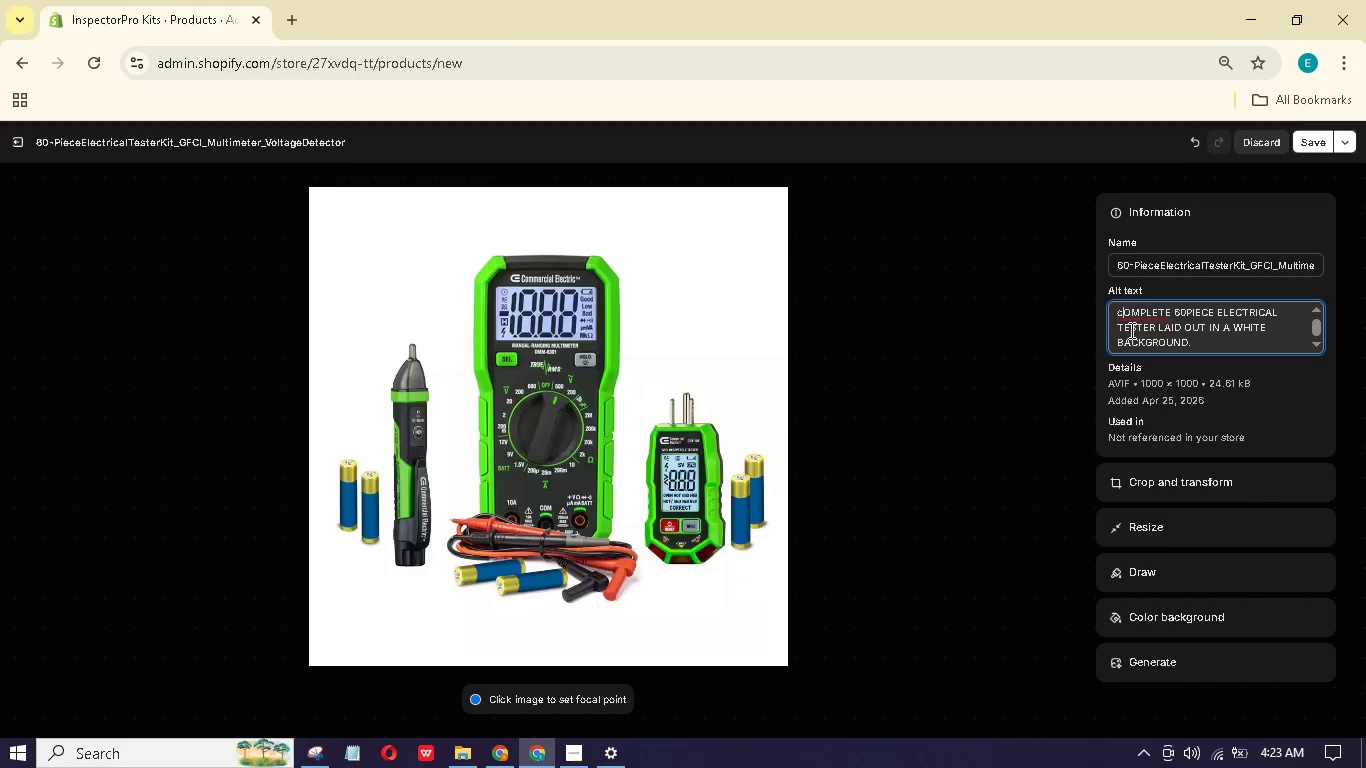 
key(Backspace)
 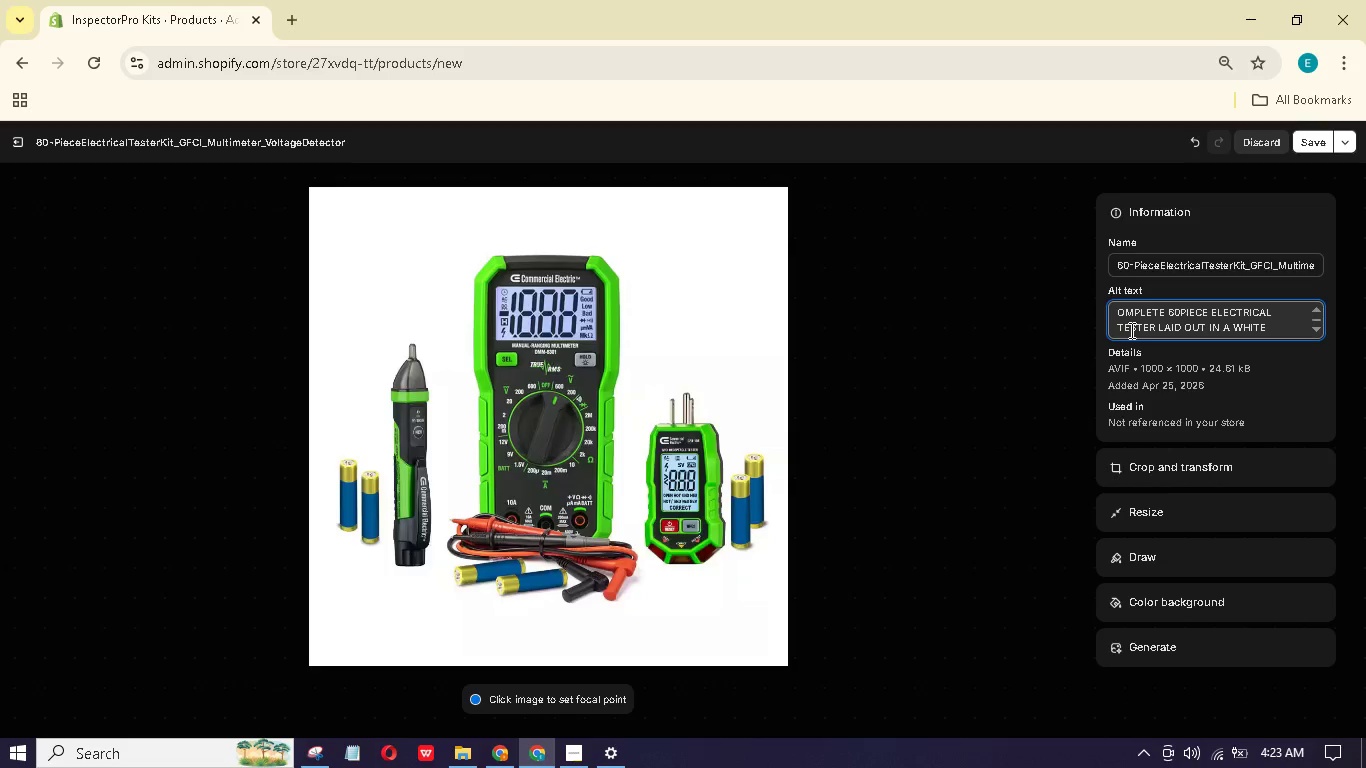 
key(CapsLock)
 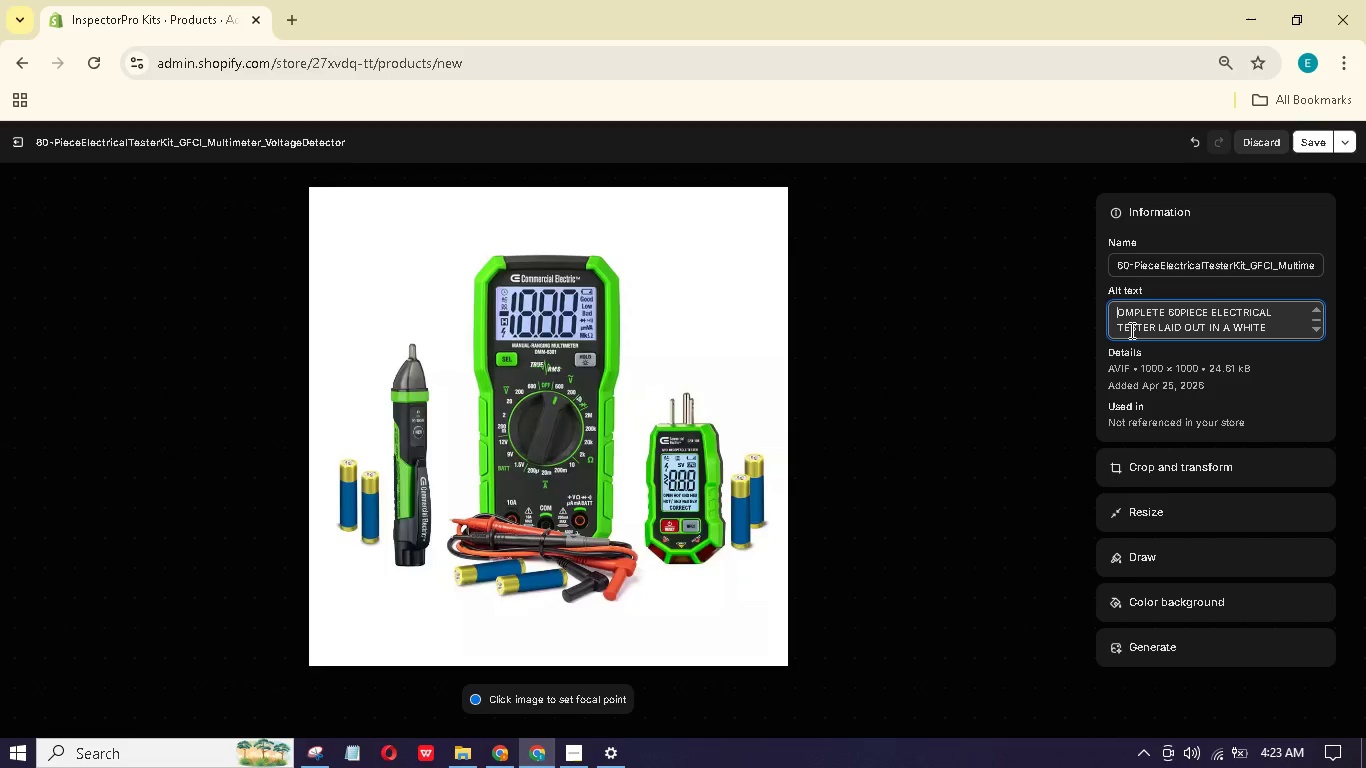 
key(C)
 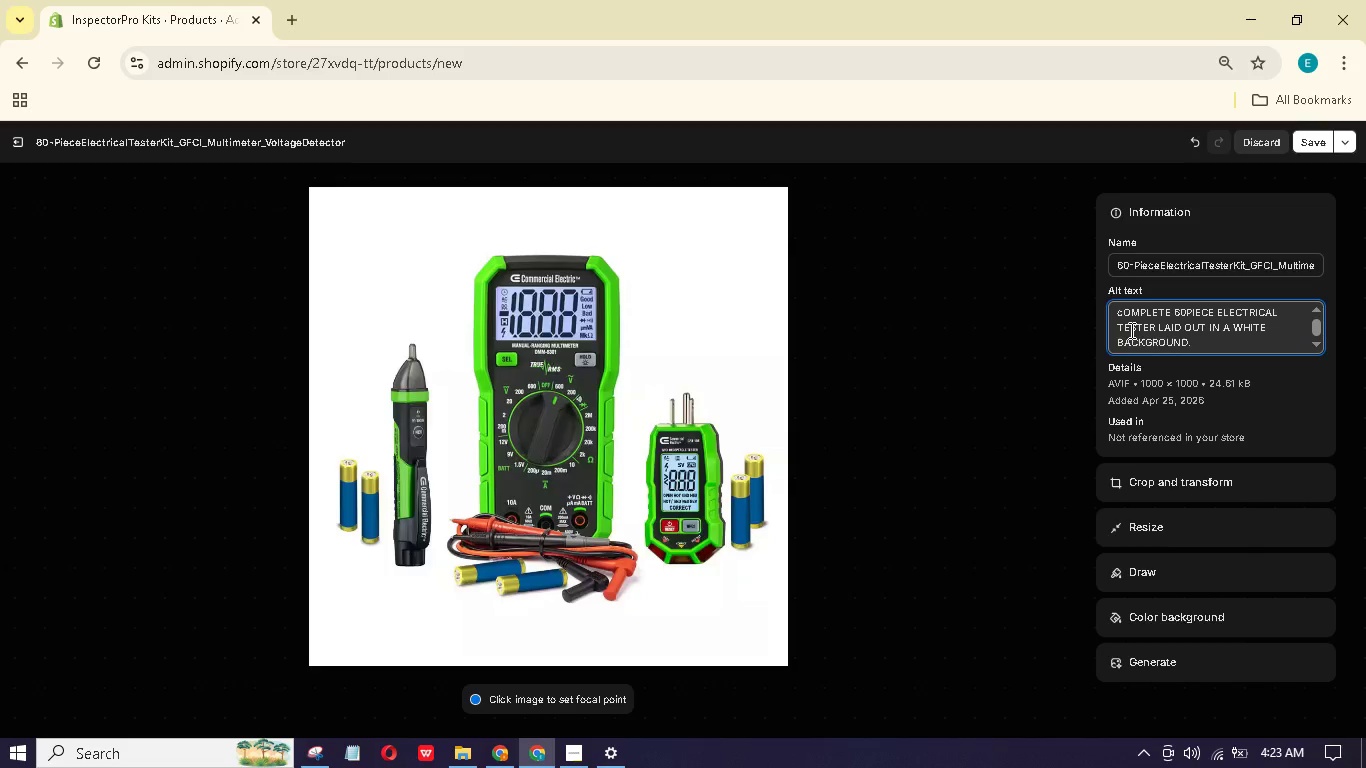 
key(CapsLock)
 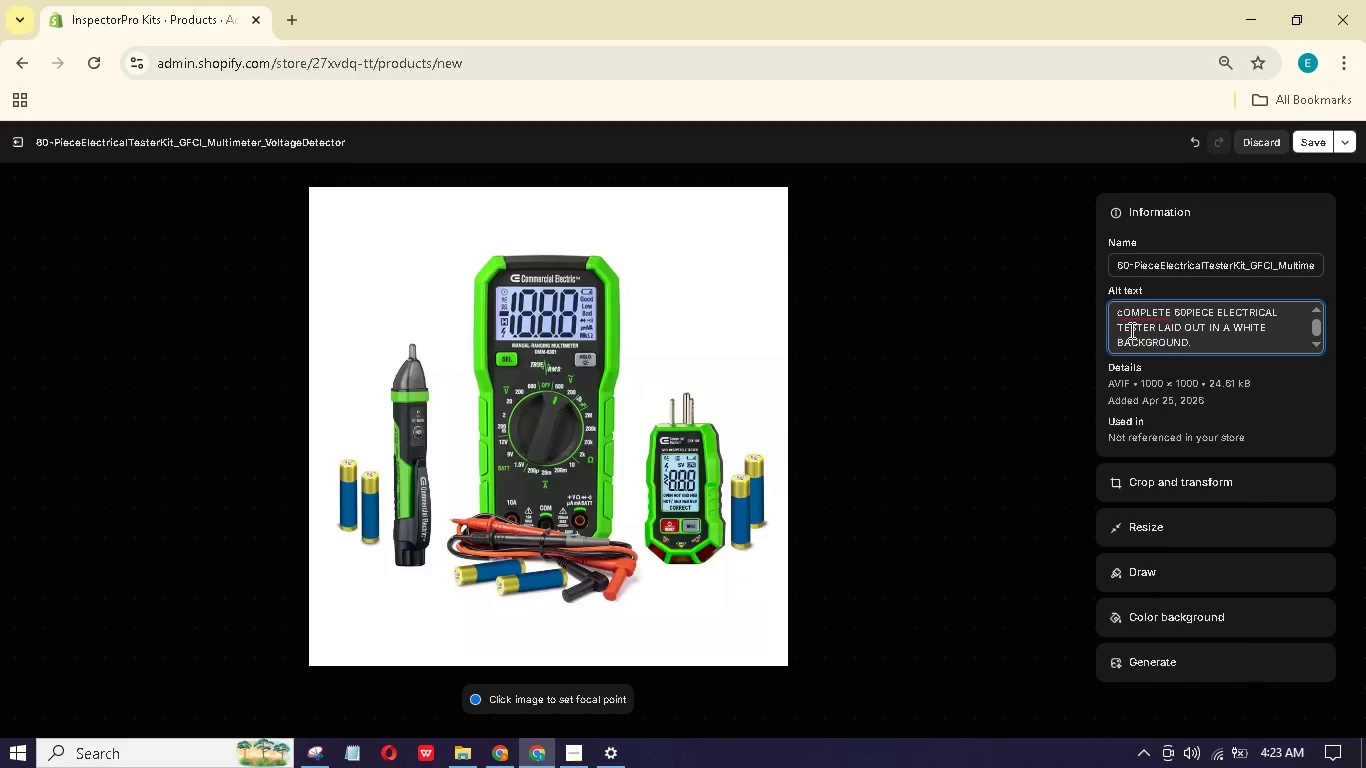 
key(Backspace)
 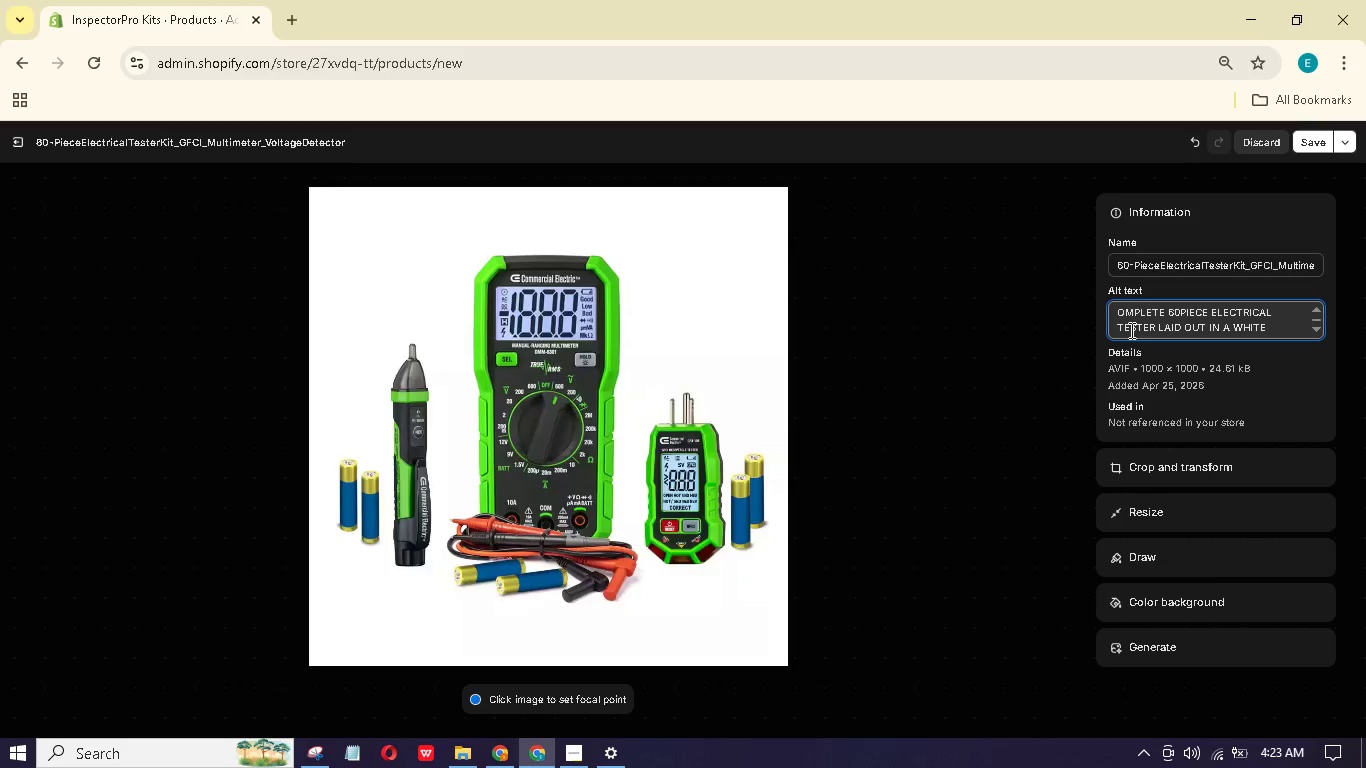 
key(C)
 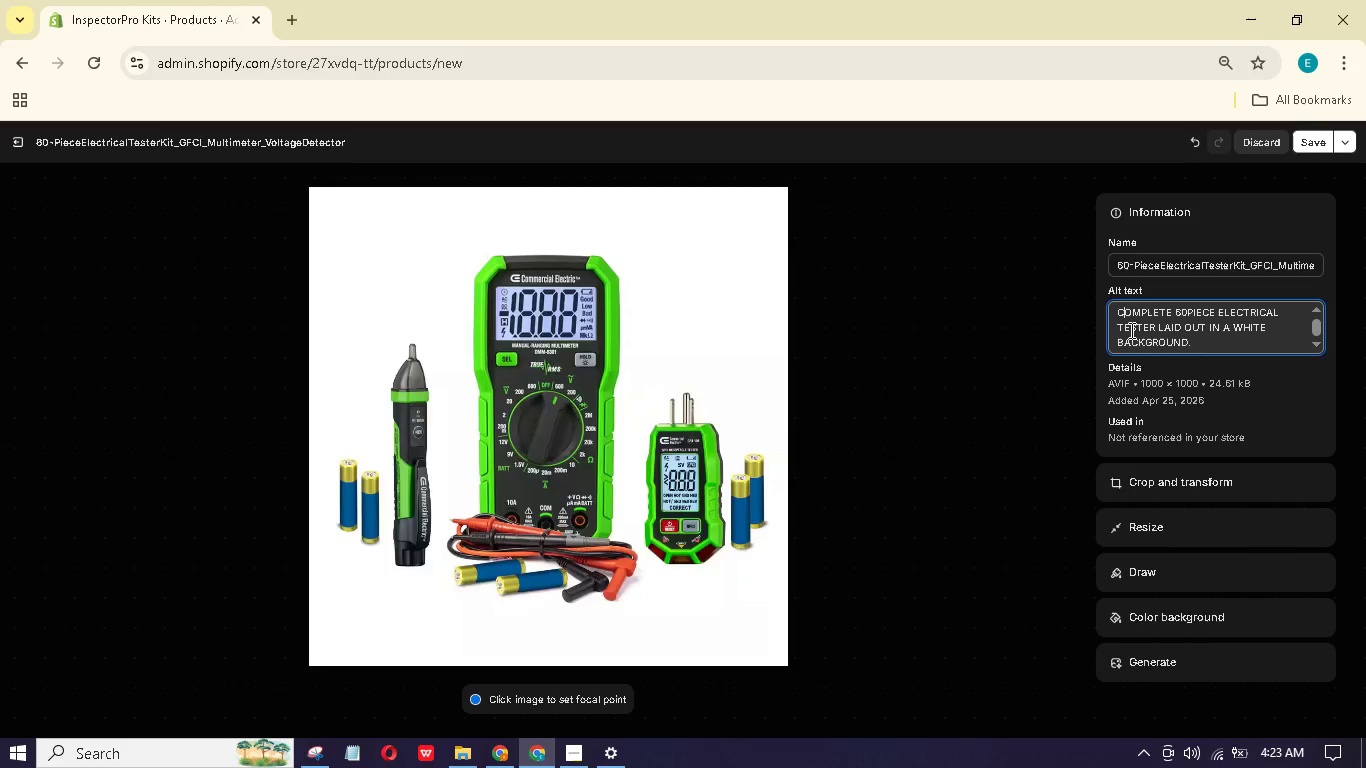 
key(CapsLock)
 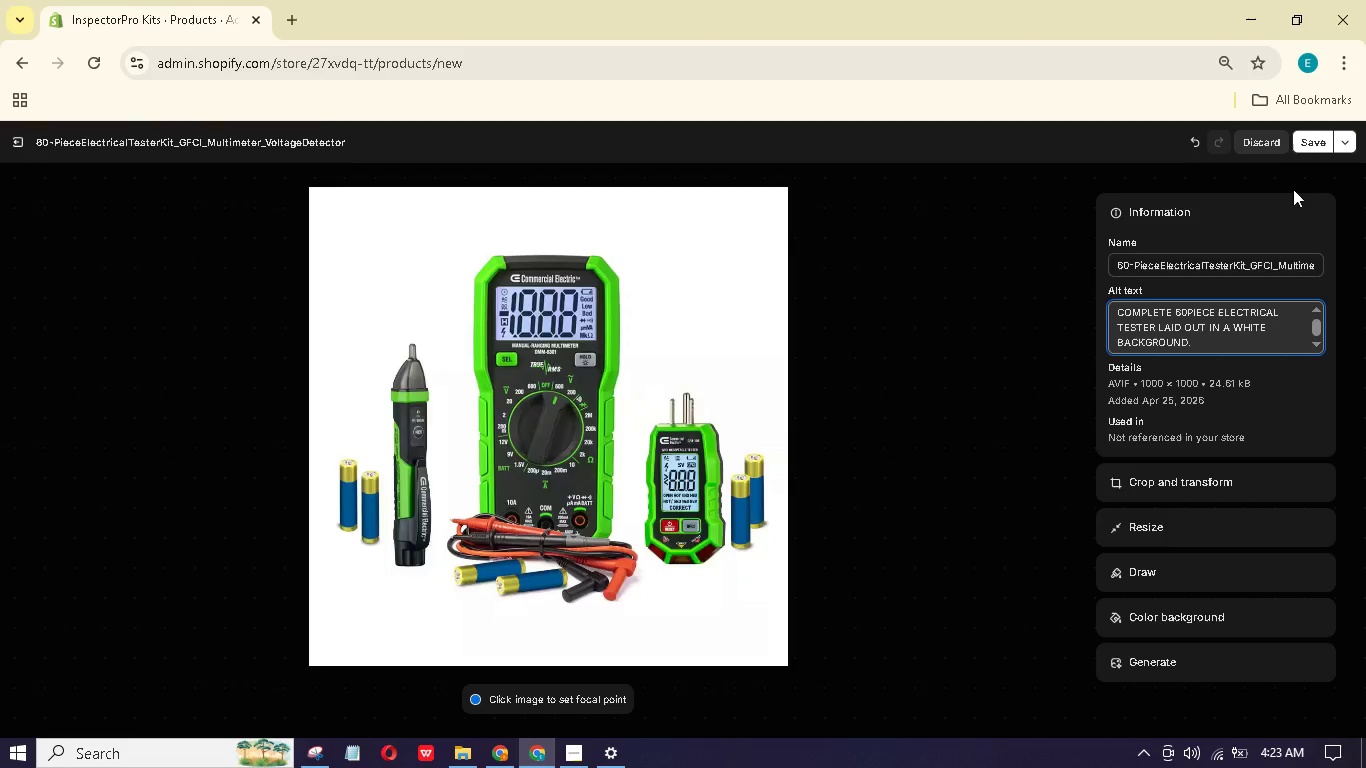 
left_click([1311, 141])
 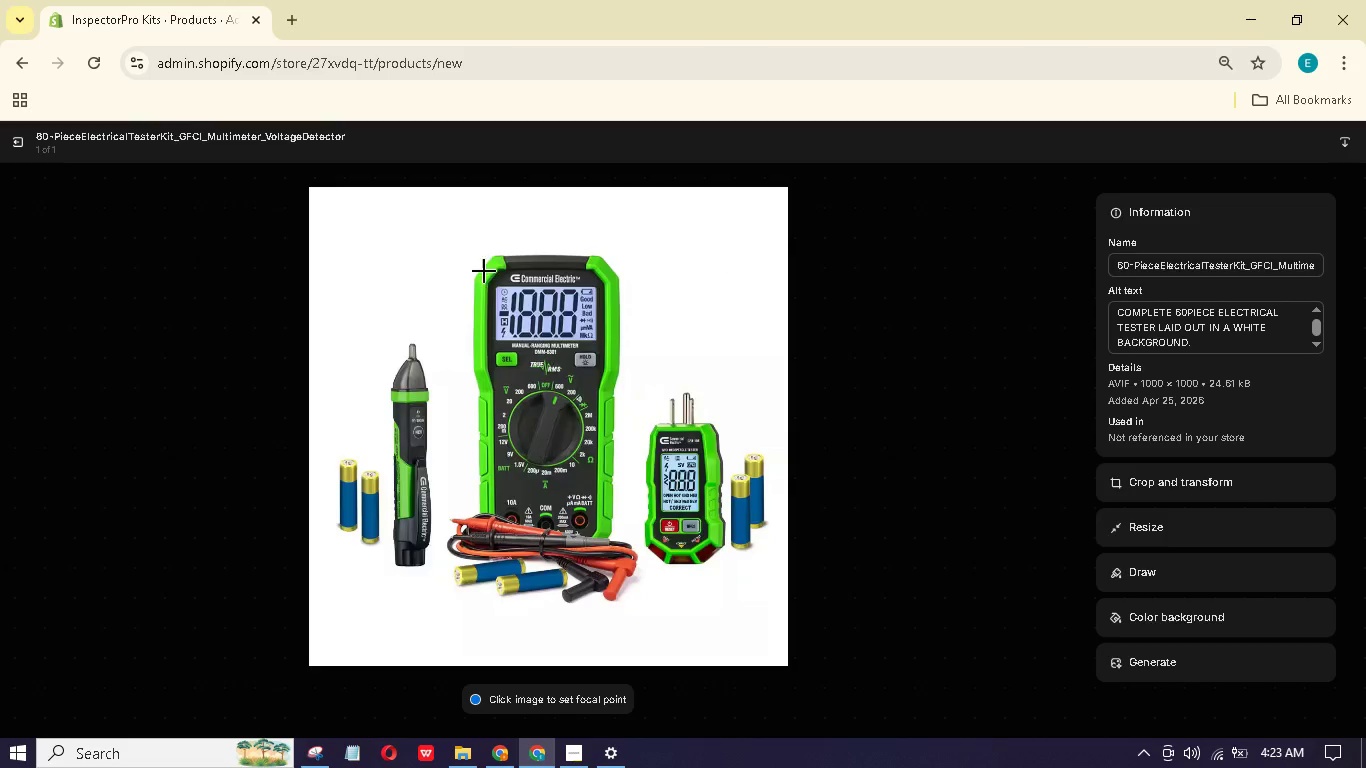 
left_click([26, 141])
 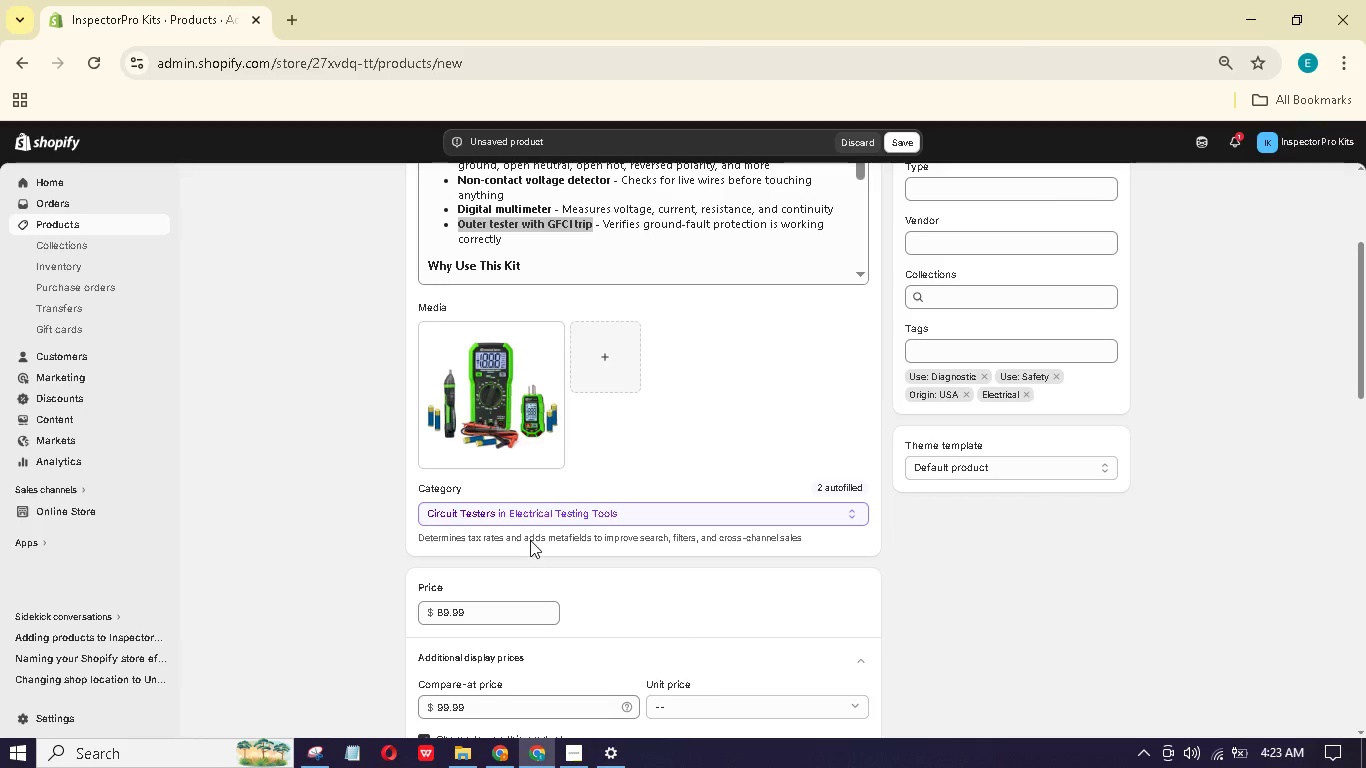 
scroll: coordinate [541, 548], scroll_direction: up, amount: 4.0
 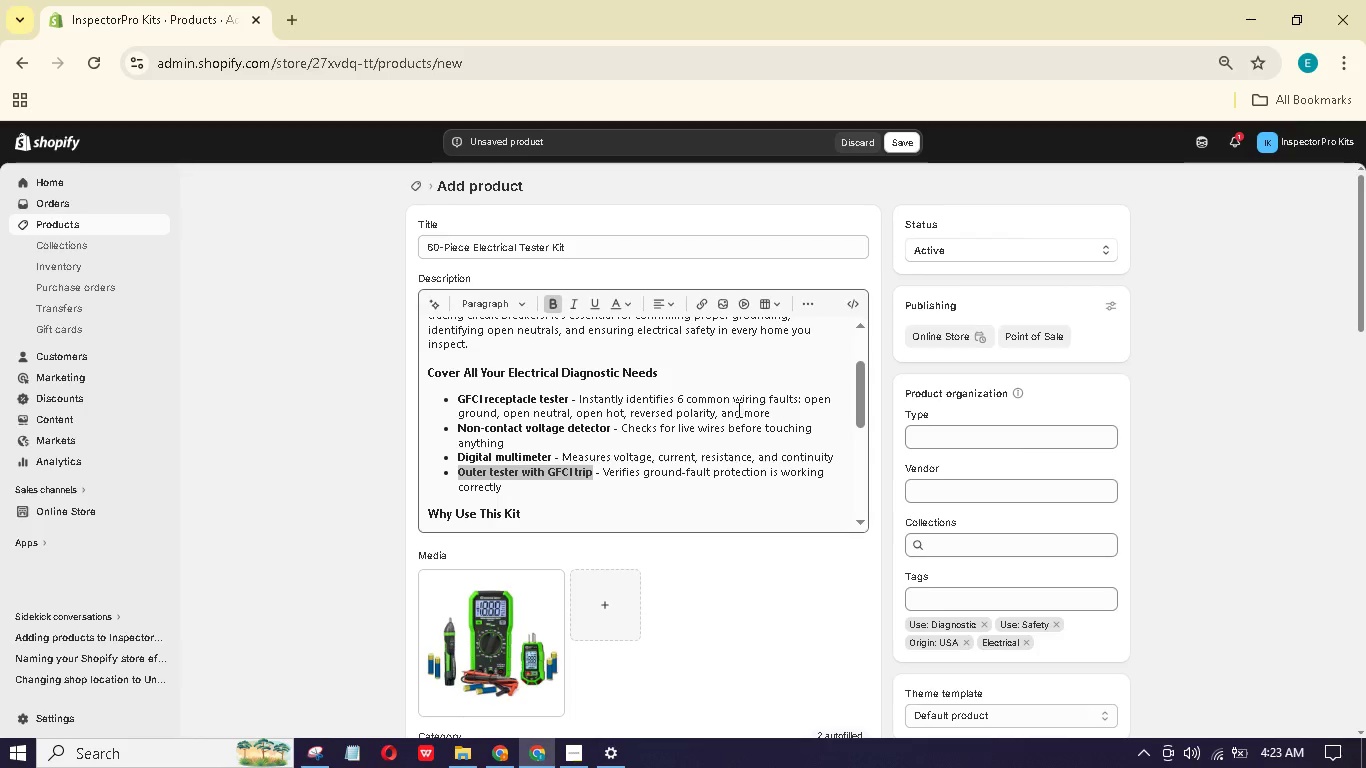 
scroll: coordinate [694, 435], scroll_direction: down, amount: 3.0
 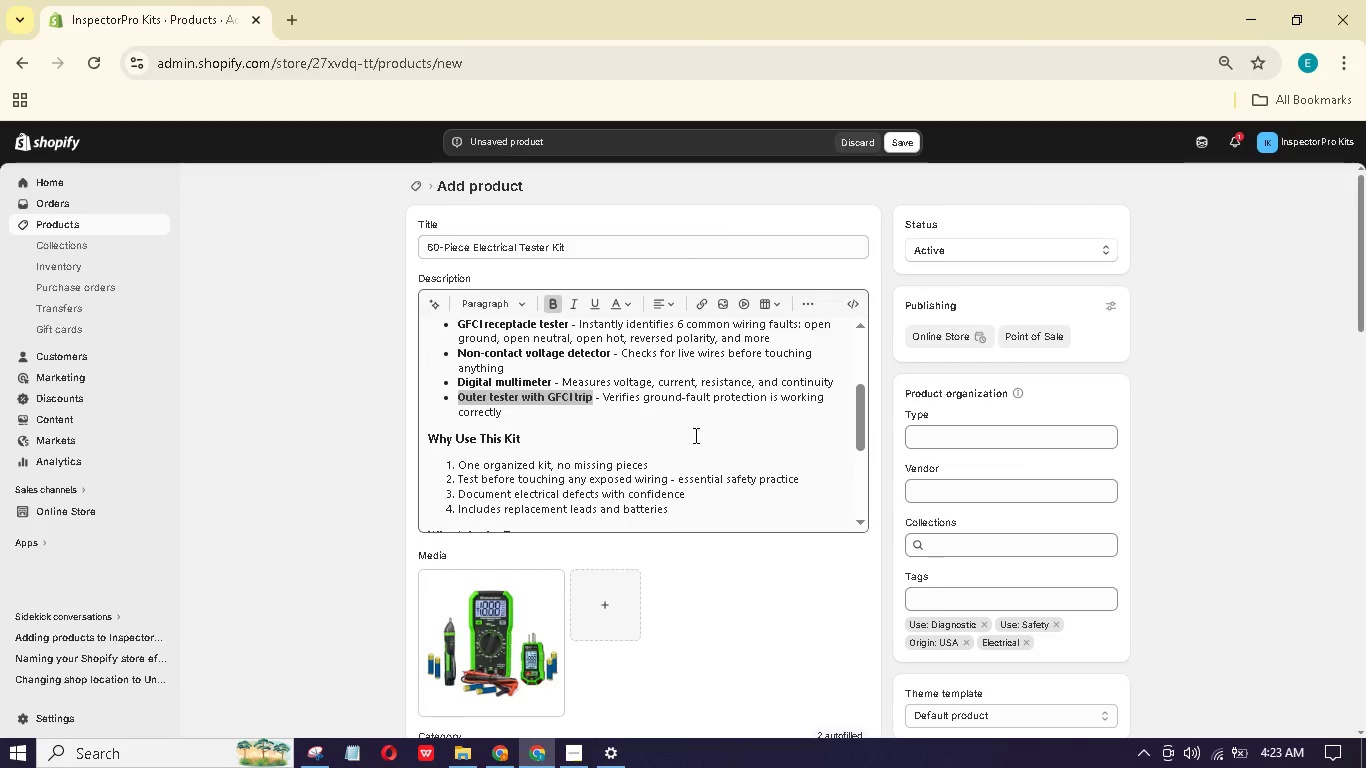 
scroll: coordinate [694, 435], scroll_direction: up, amount: 4.0
 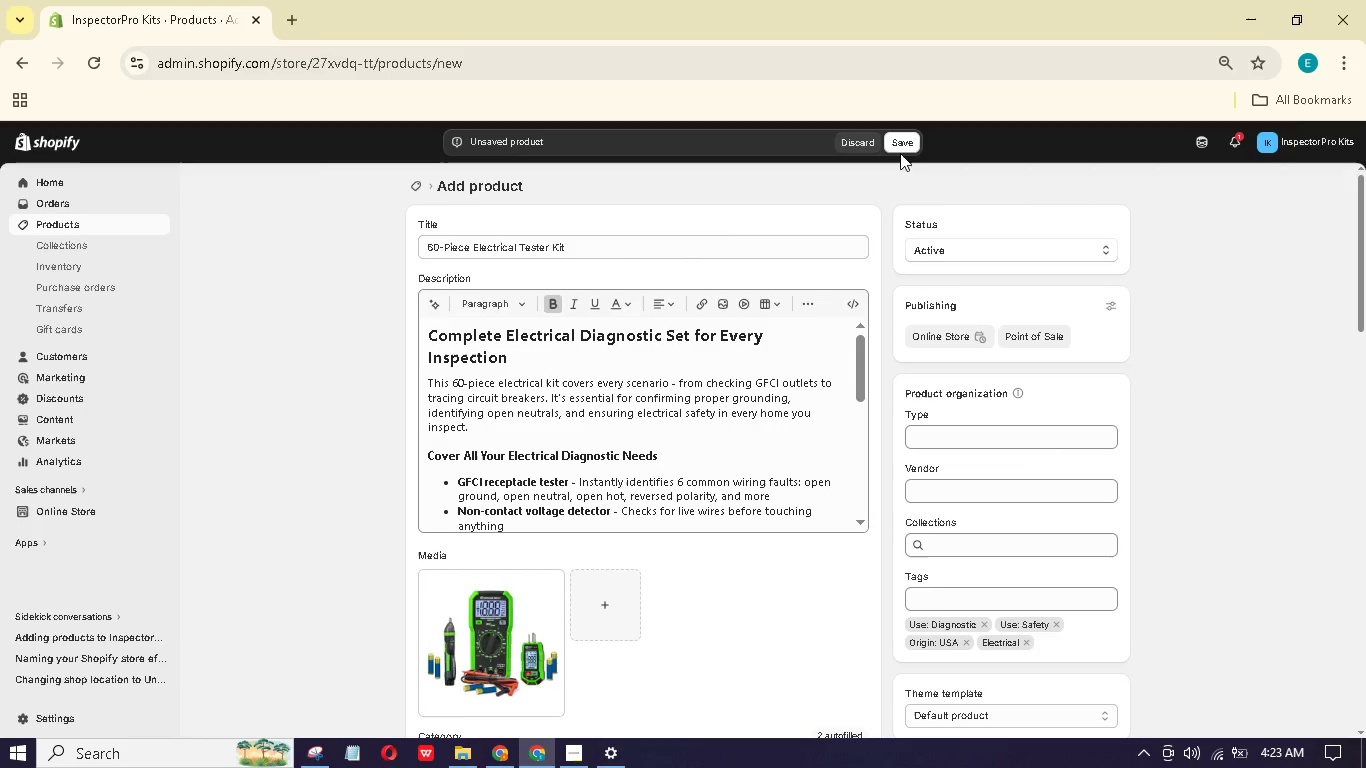 
left_click([900, 144])
 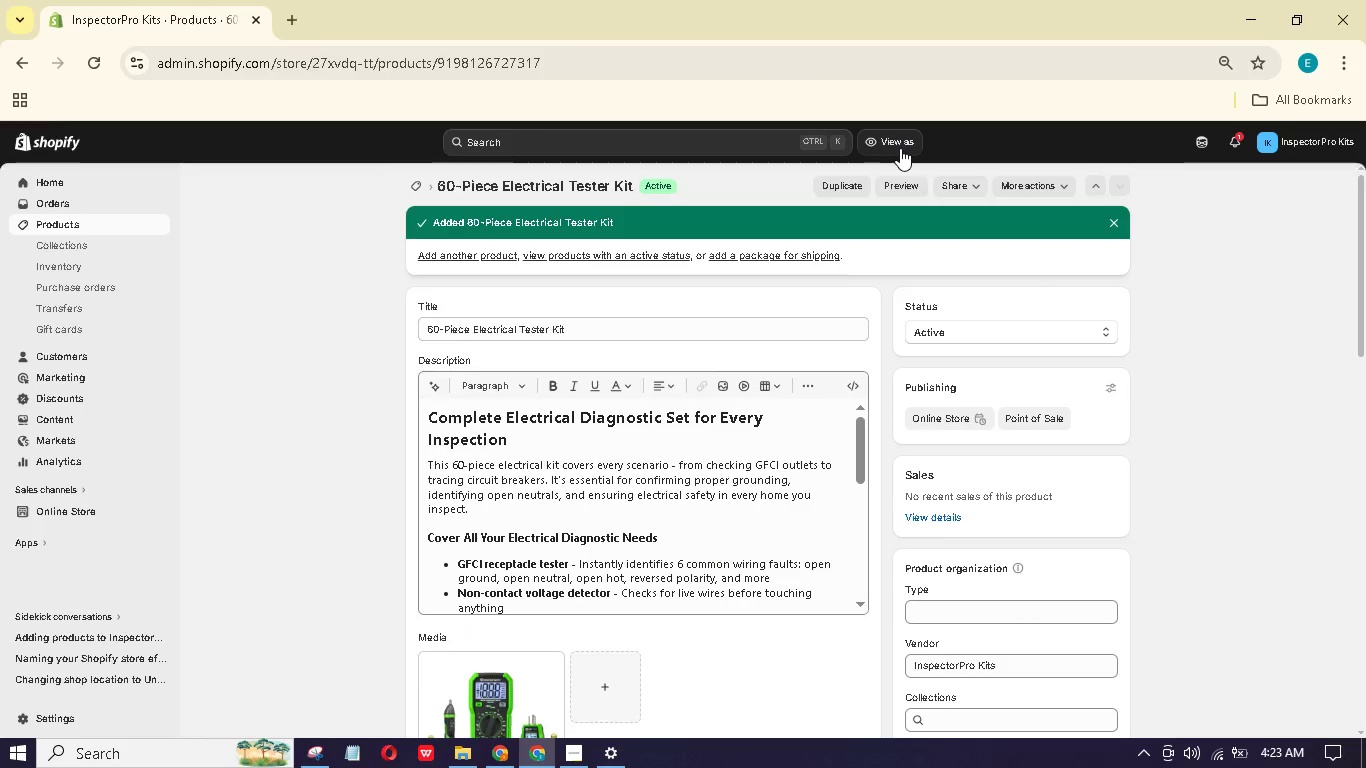 
wait(26.38)
 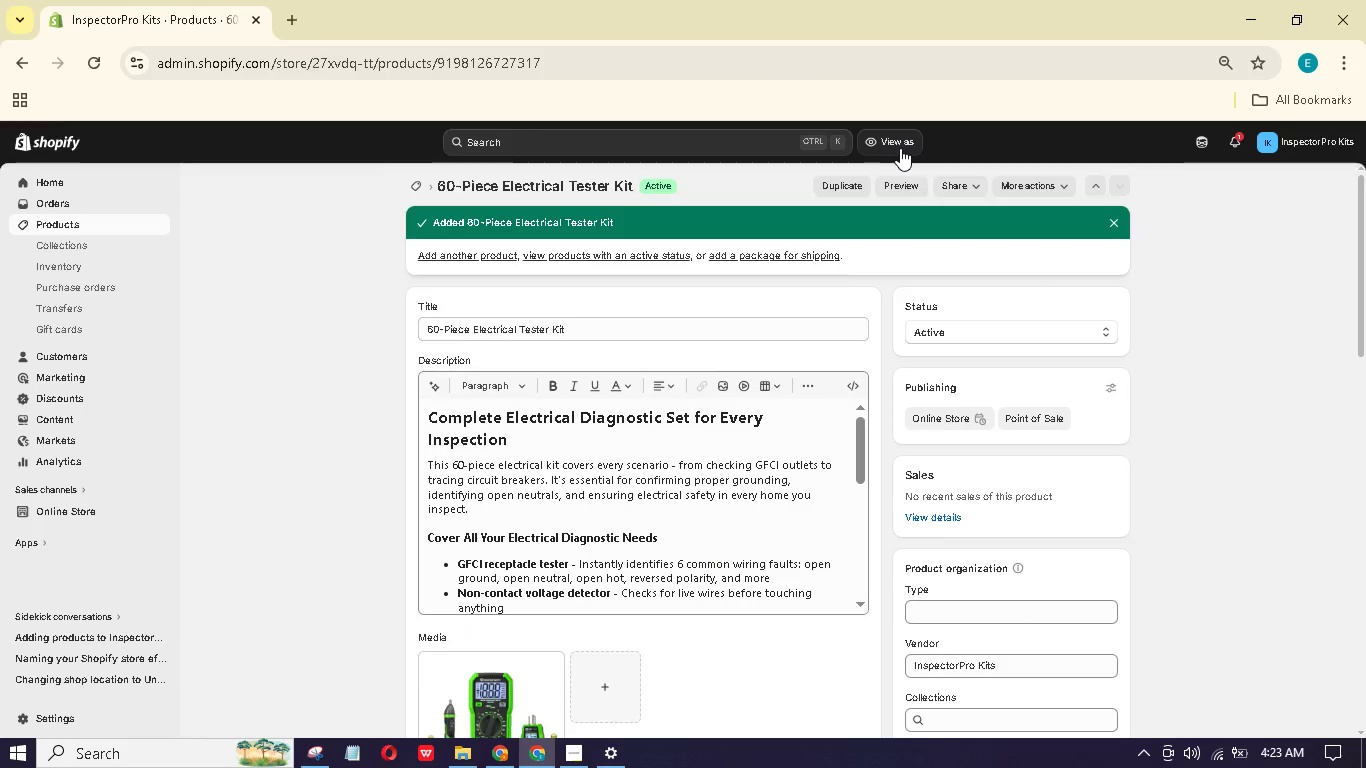 
left_click([494, 260])
 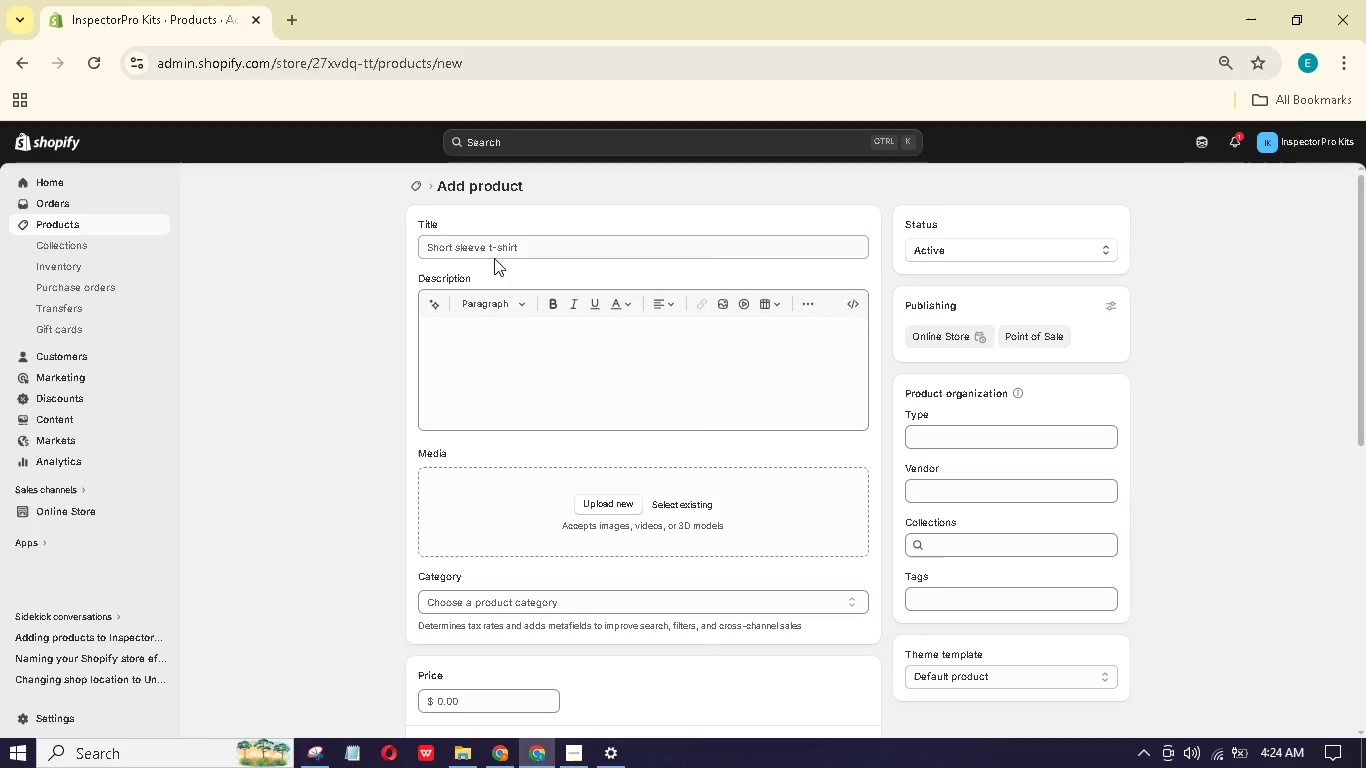 
wait(8.74)
 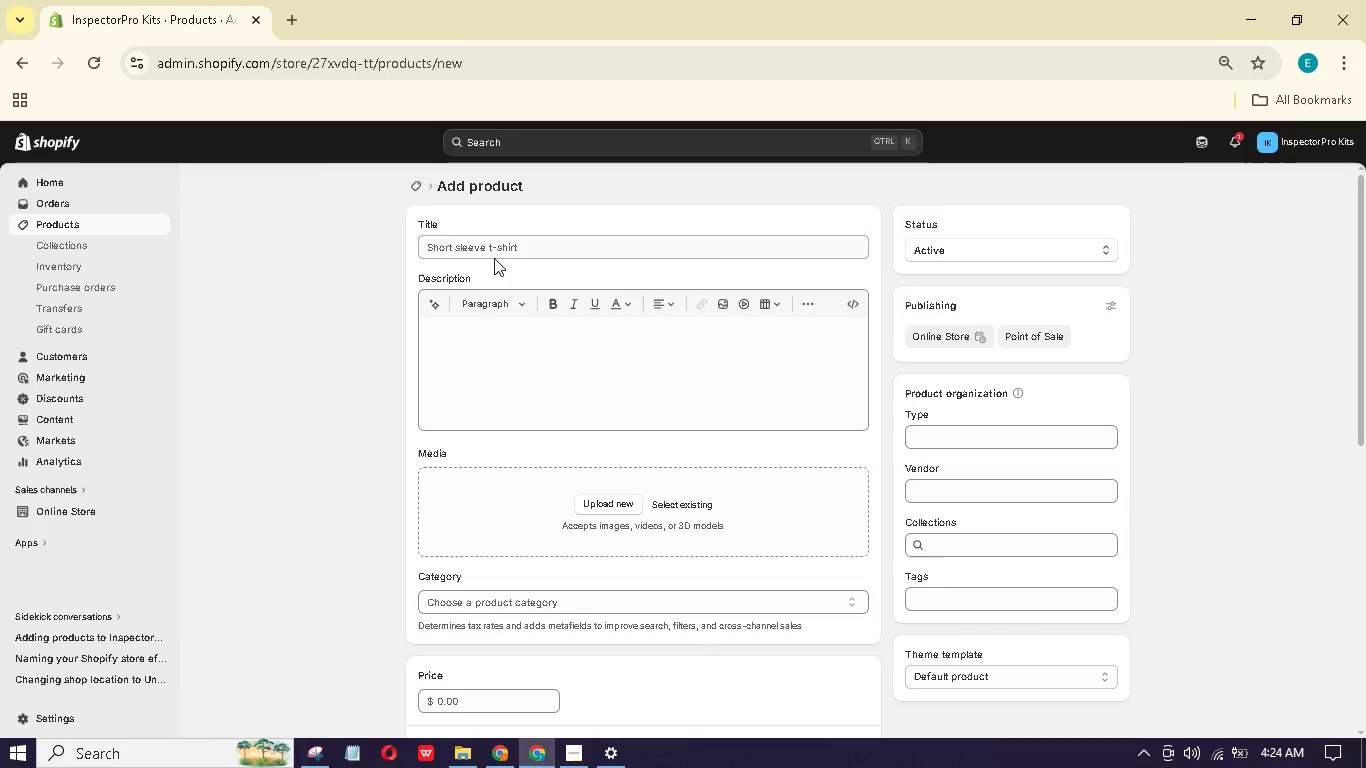 
left_click([502, 247])
 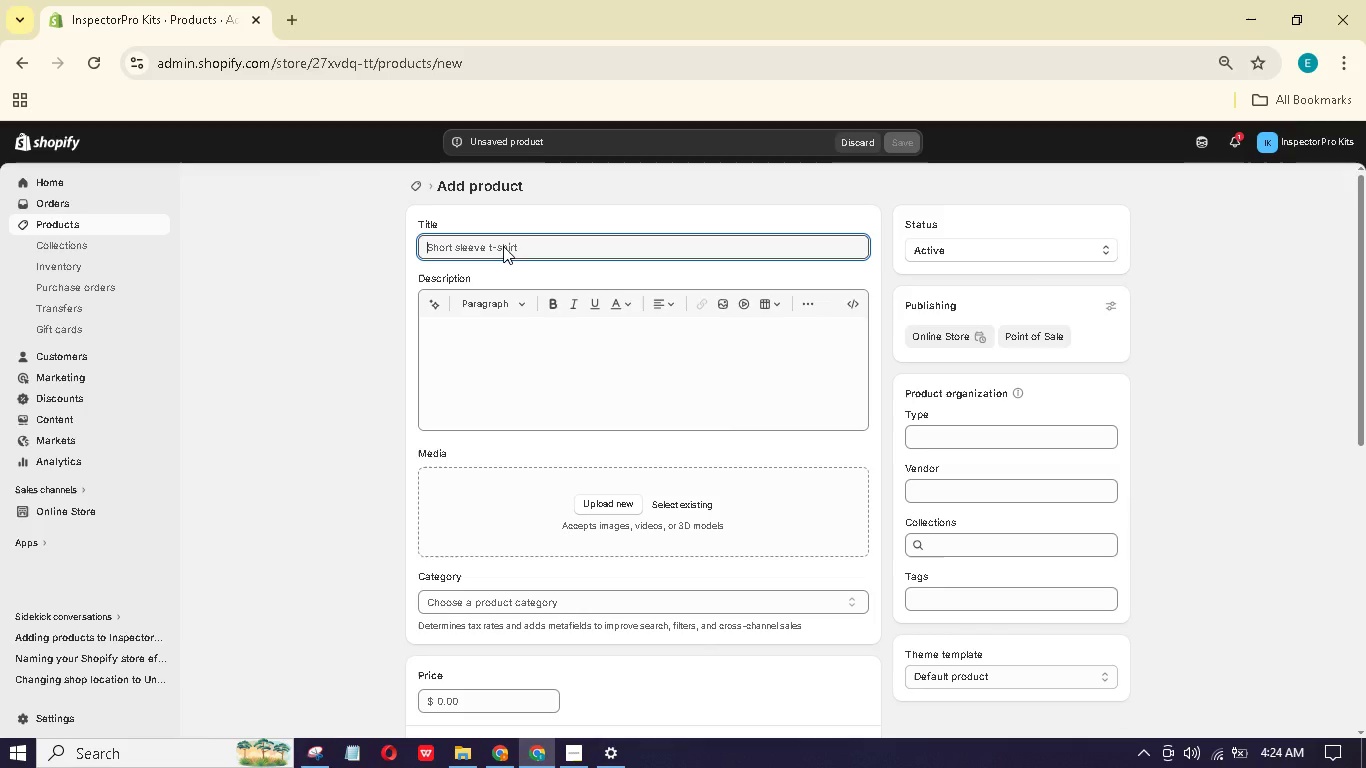 
hold_key(key=5, duration=0.34)
 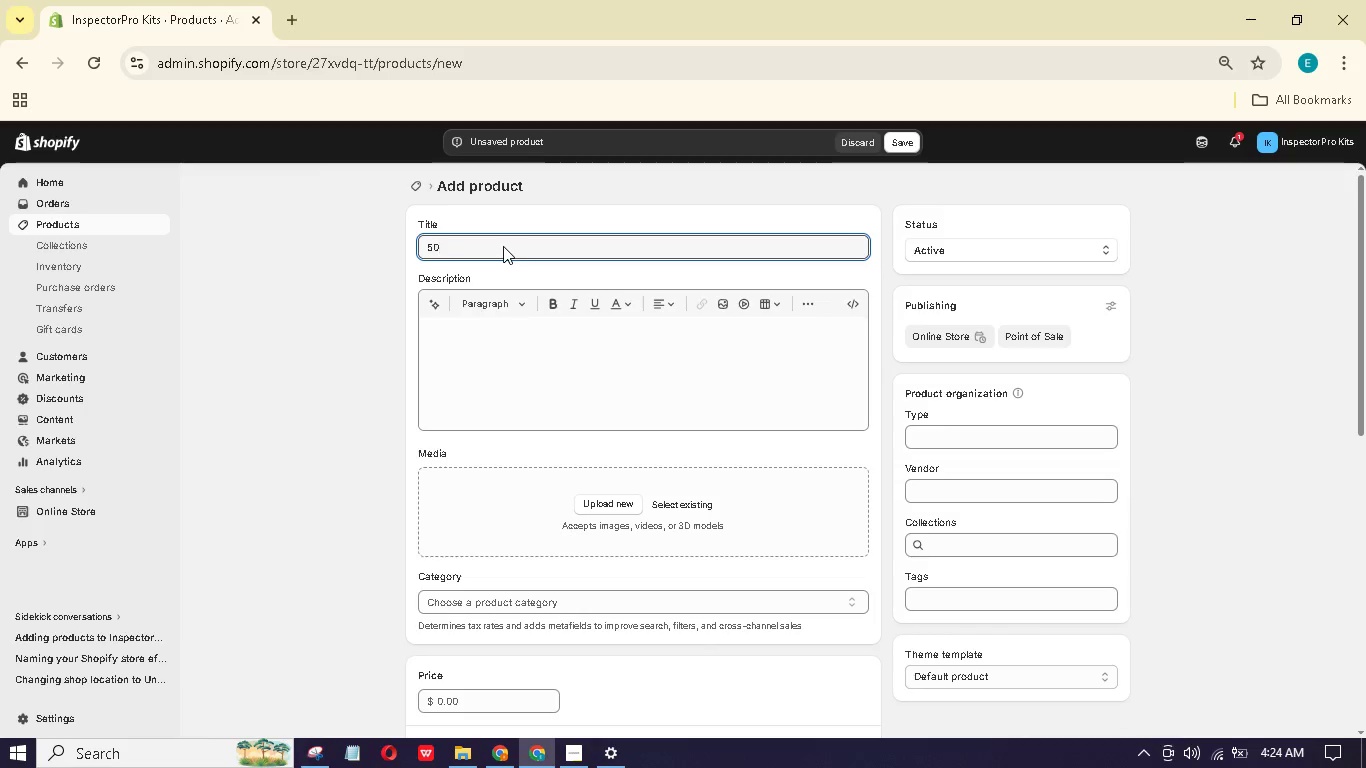 
type(0t Sewer Inspecton Camera)
 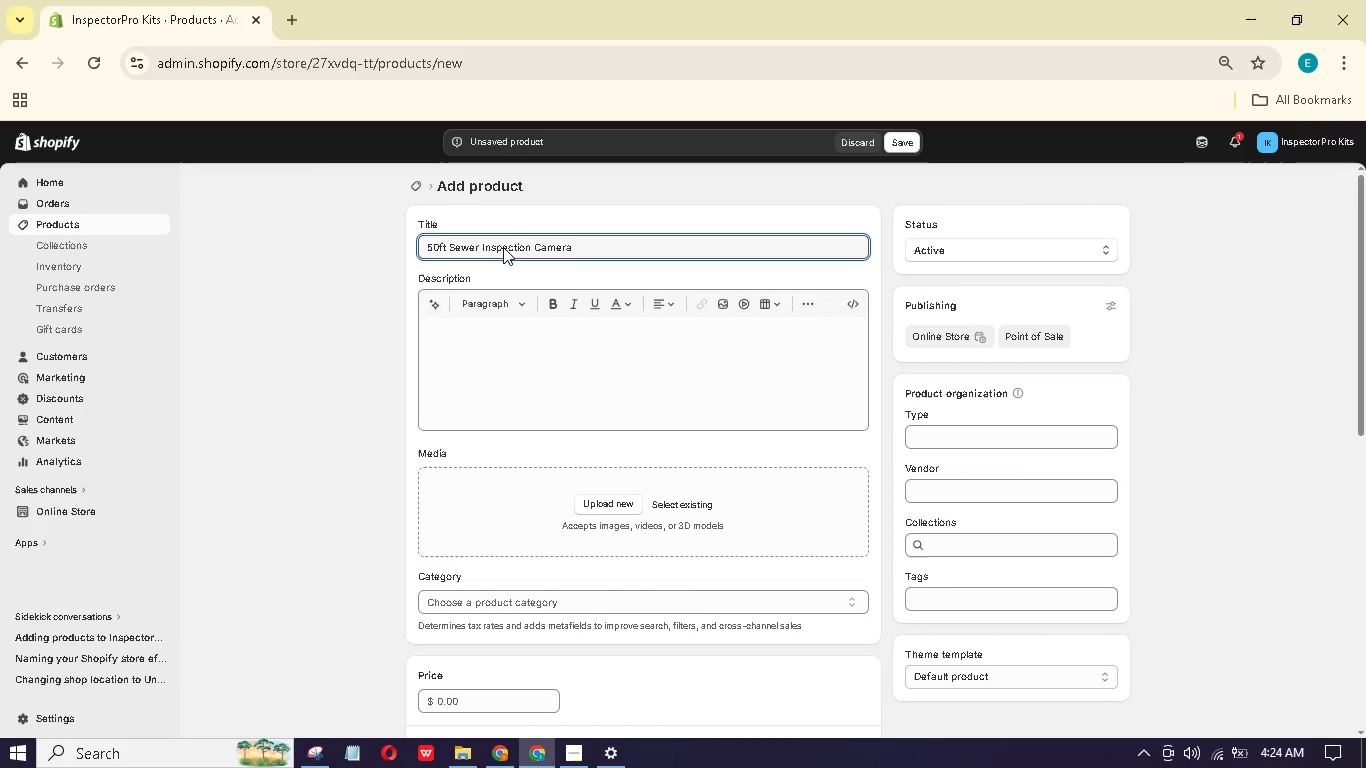 
hold_key(key=F, duration=0.38)
 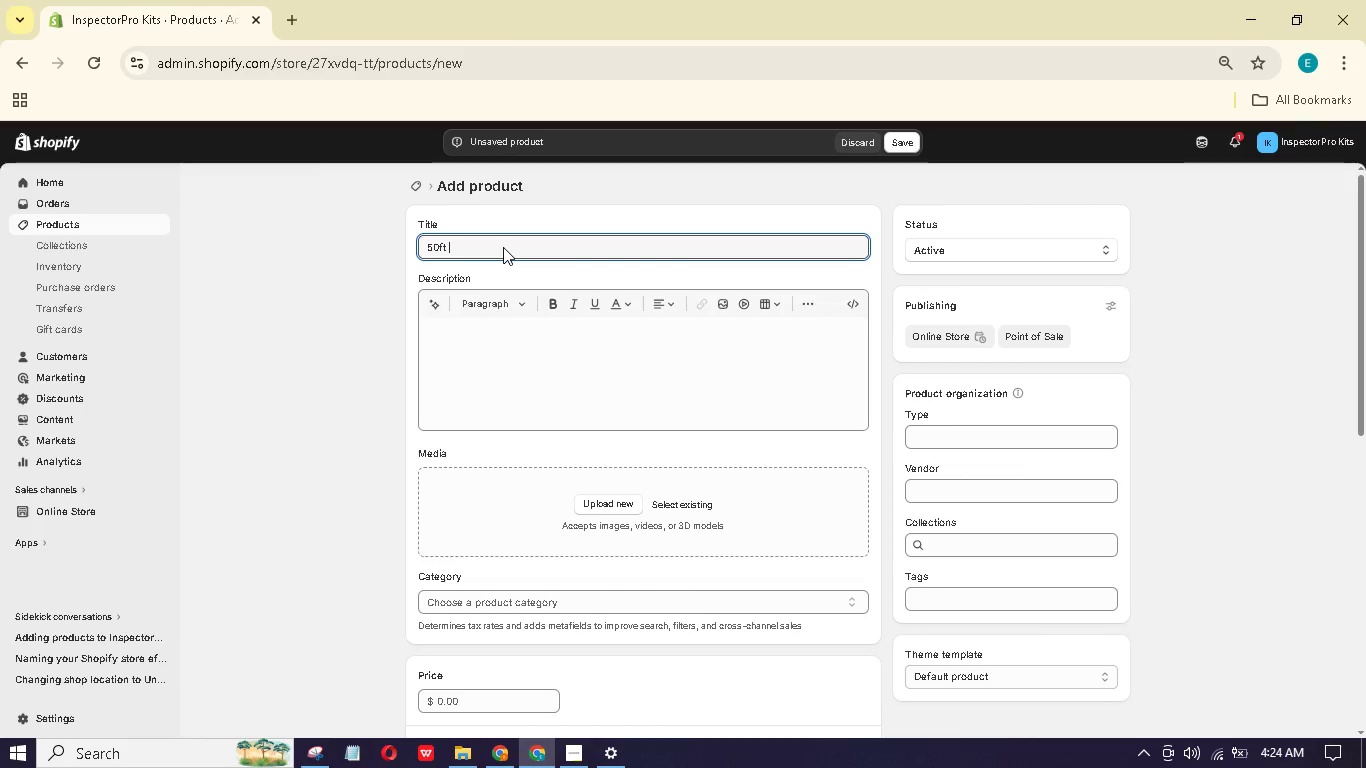 
left_click([477, 344])
 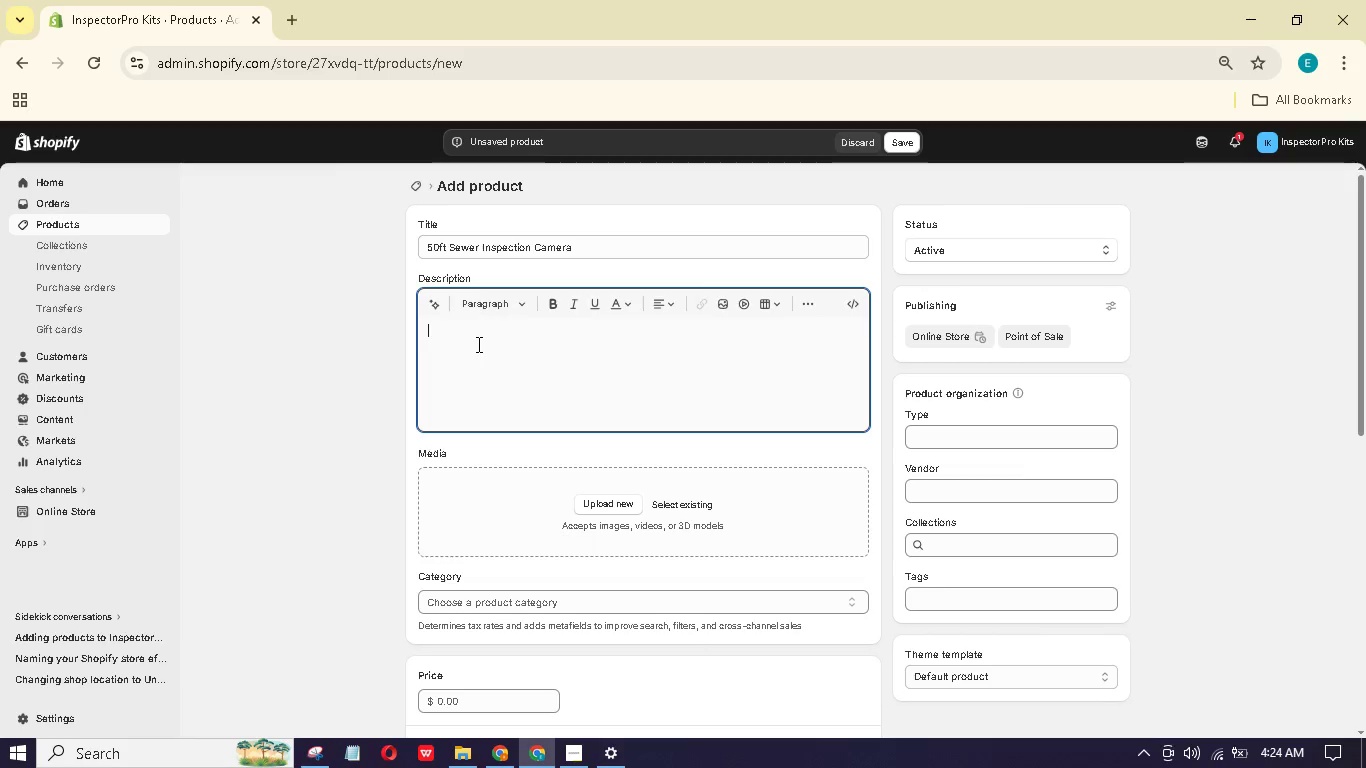 
wait(8.83)
 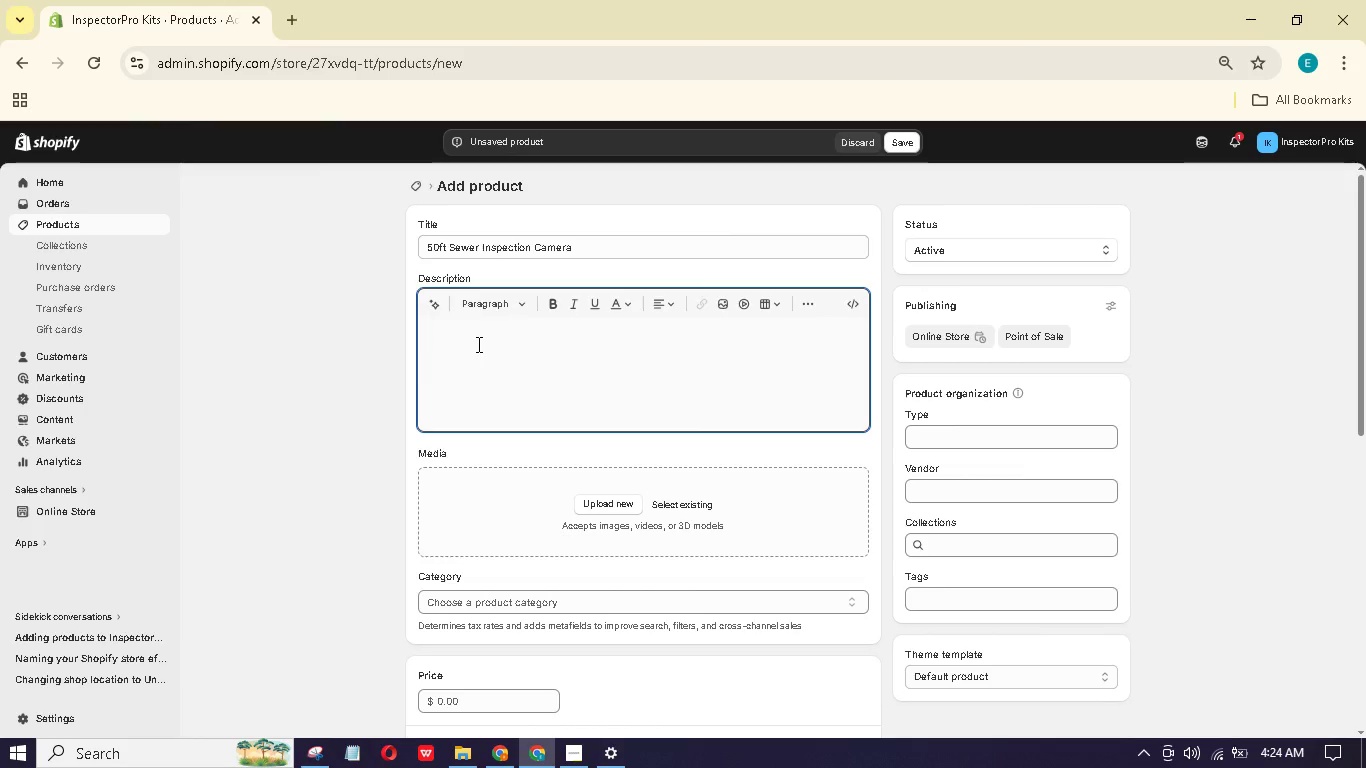 
type(See Insie Drains Without Digging)
 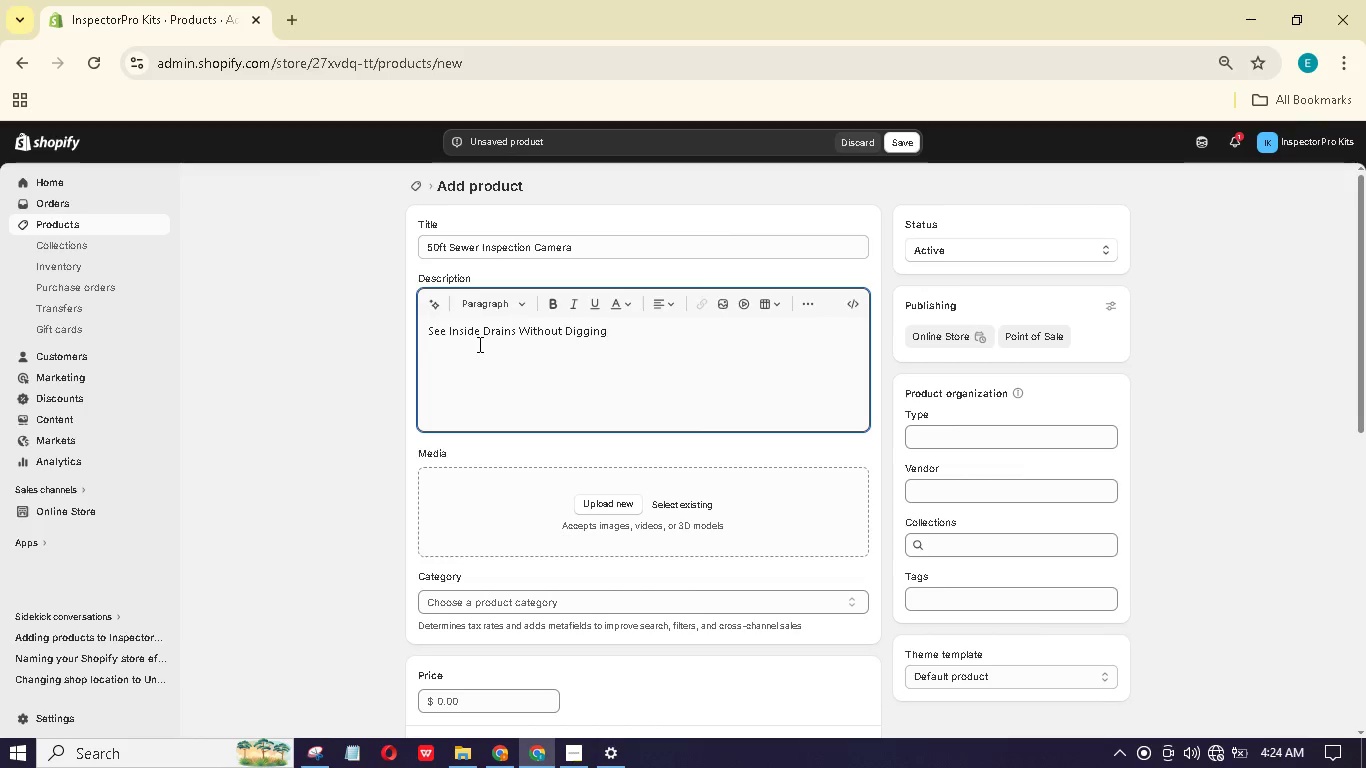 
key(Enter)
 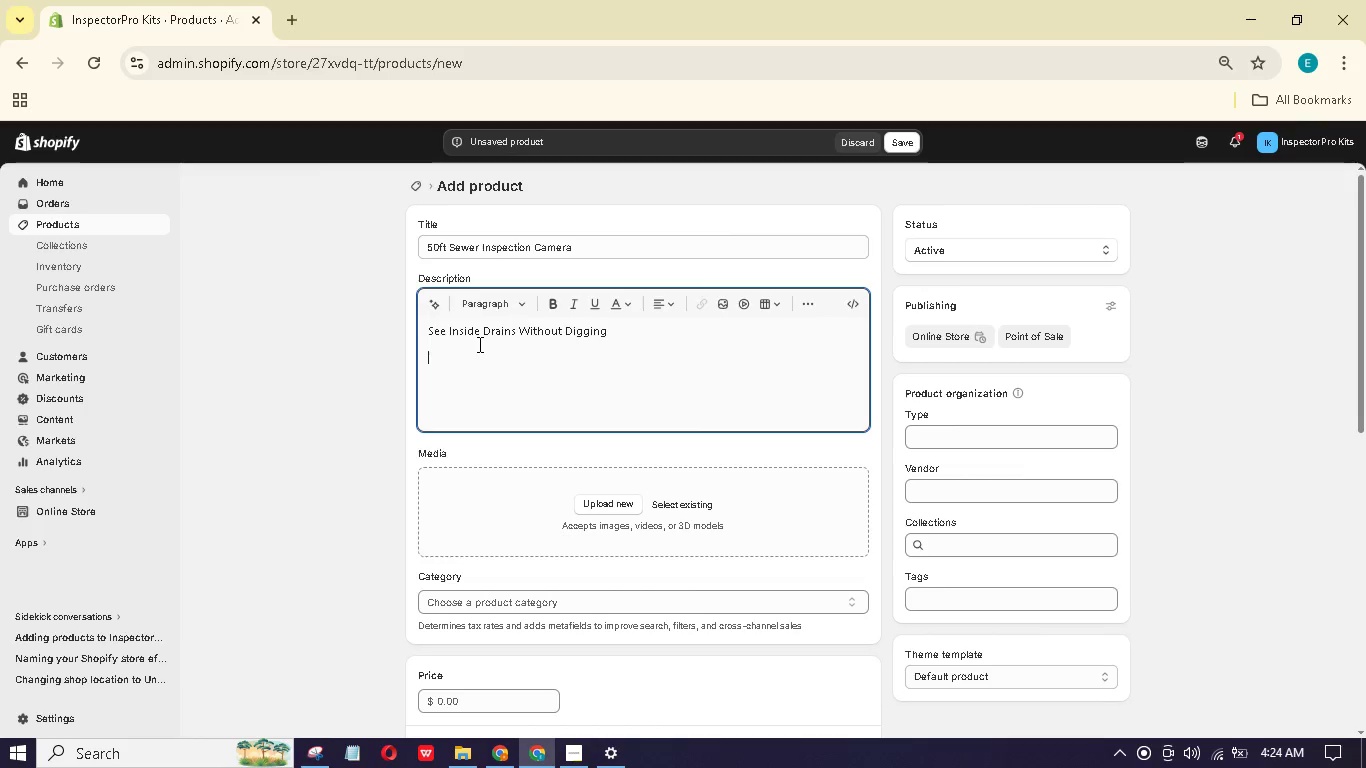 
type(This 5-foot sewer inspectin came is your eys nsie pipes, drains, and seer lines. It helps ou identify cracks, blockl)
key(Backspace)
type(as root intruson, nd failus - issues tht ot homeownrs thousands if missed)
 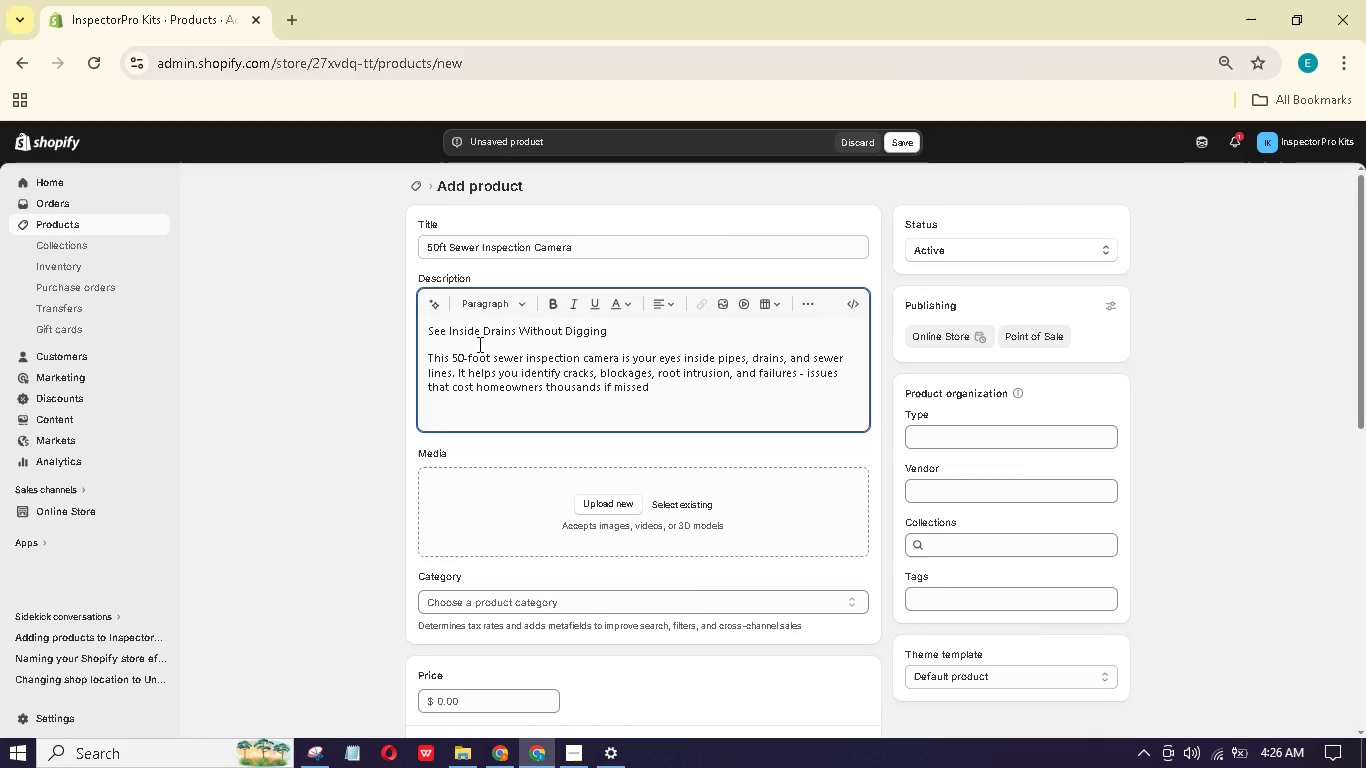 
hold_key(key=0, duration=0.31)
 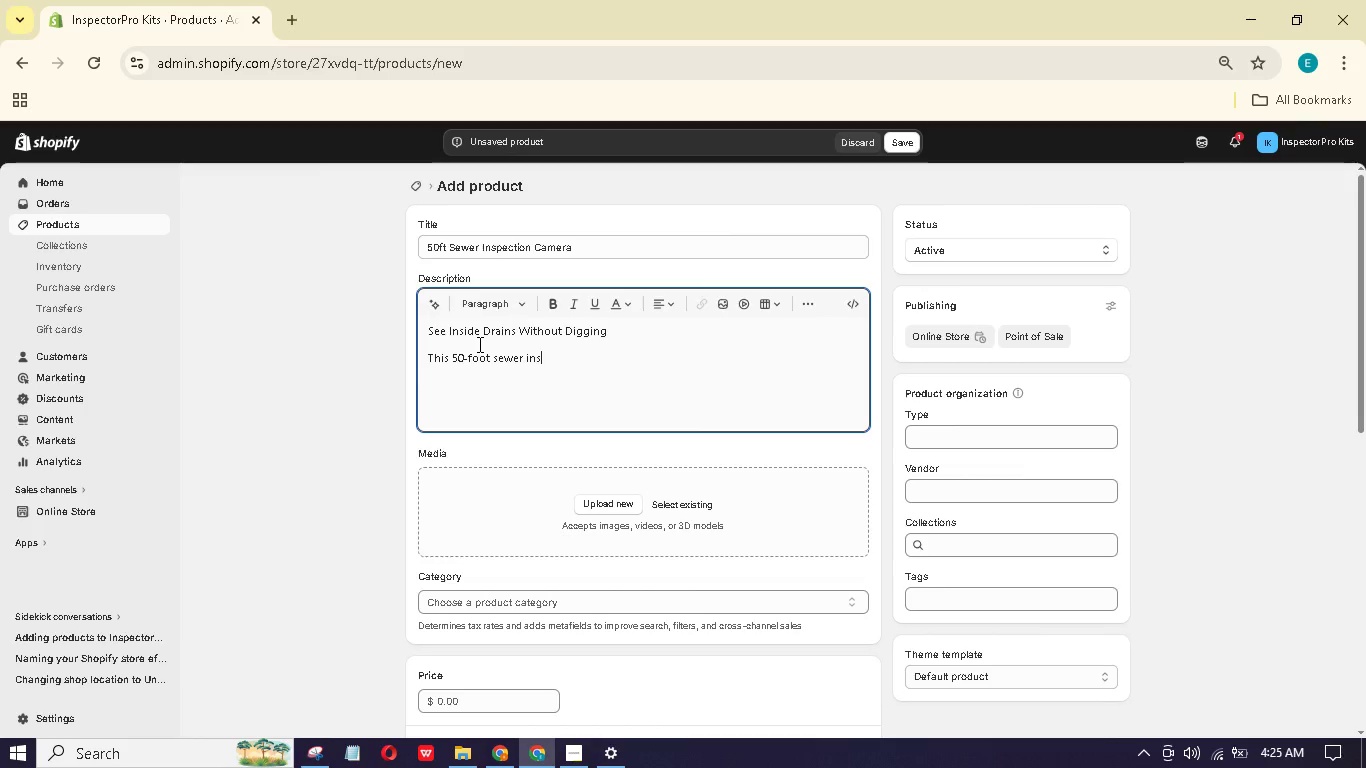 
hold_key(key=G, duration=0.36)
 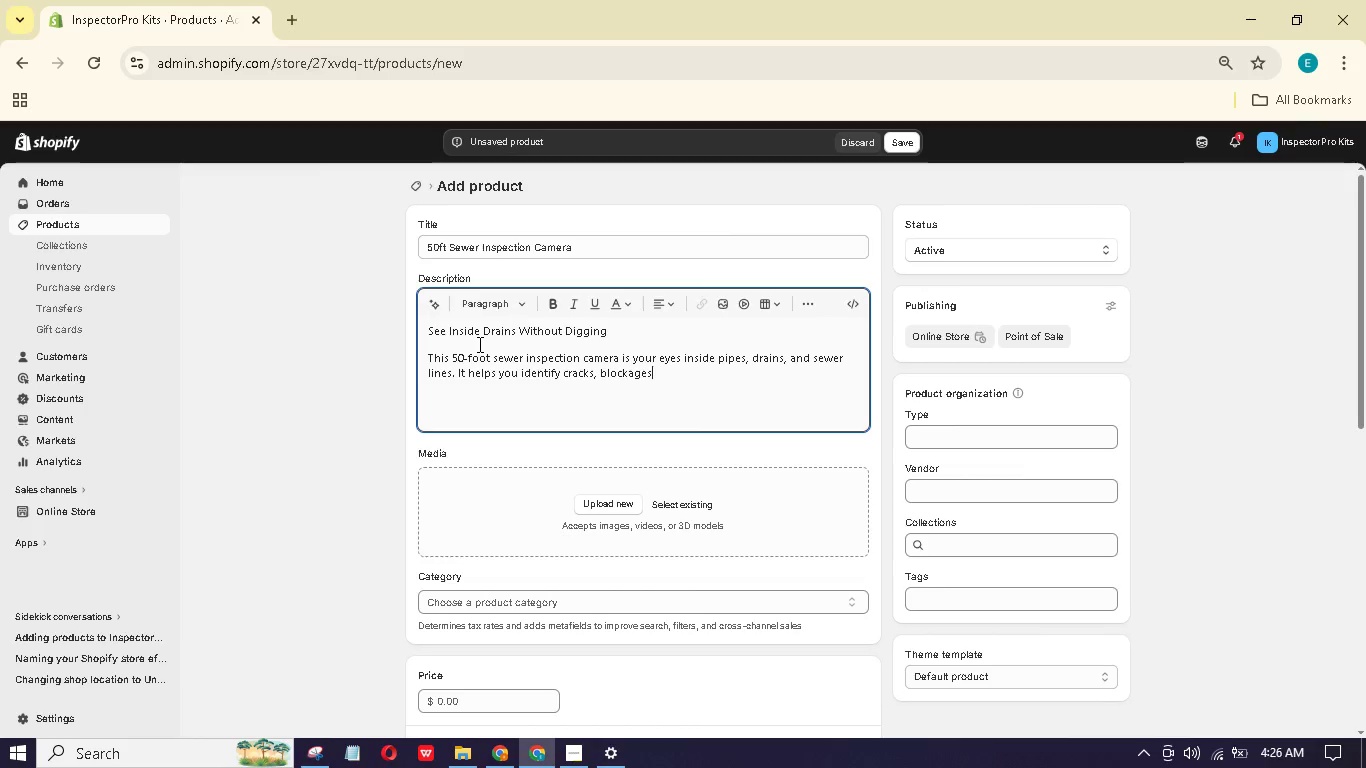 
hold_key(key=Period, duration=0.39)
 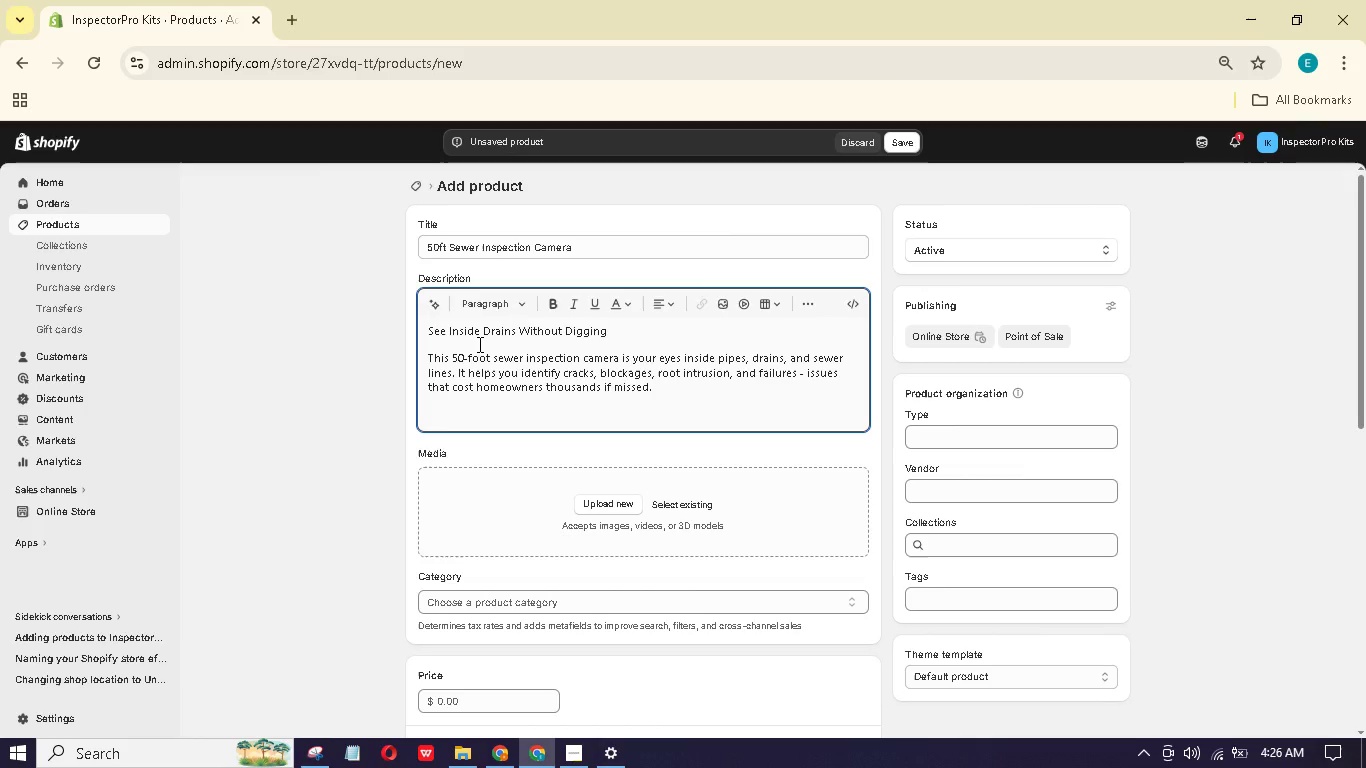 
key(Enter)
 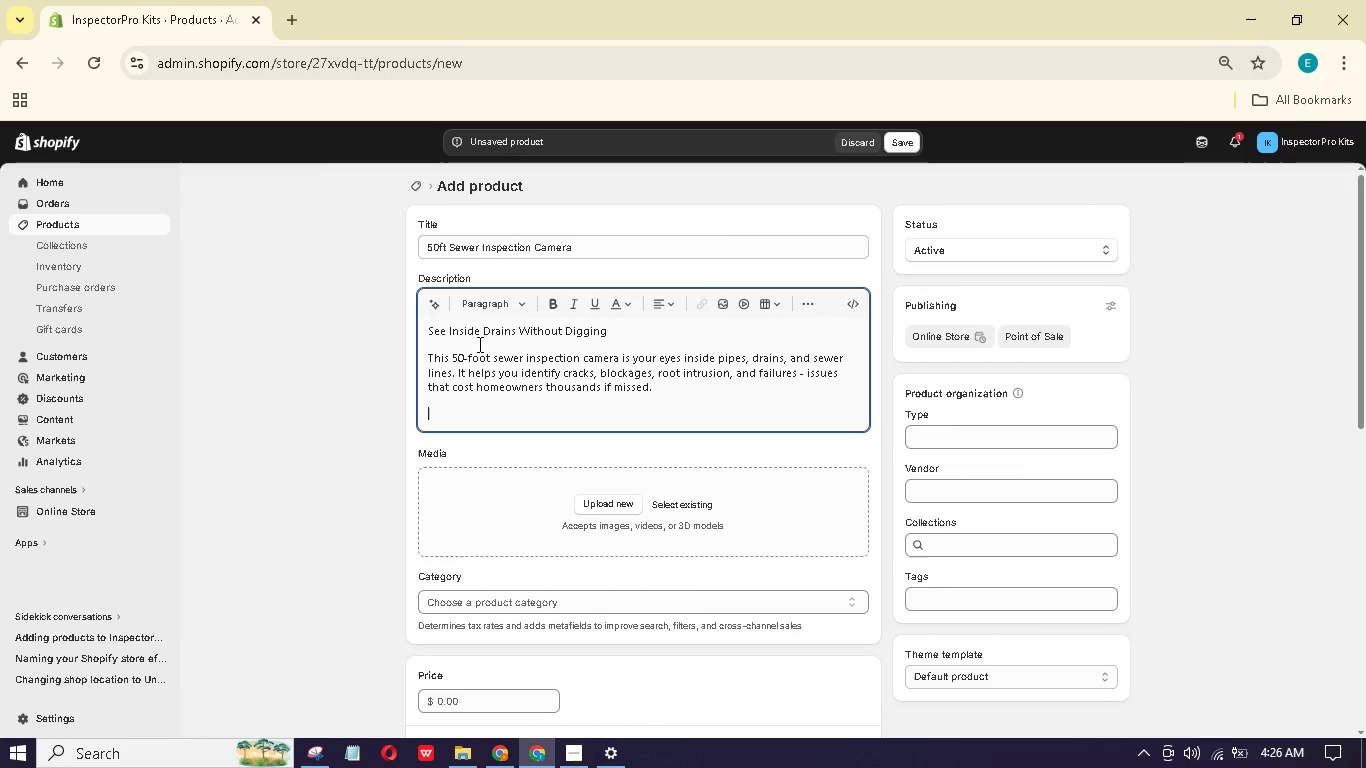 
scroll: coordinate [478, 345], scroll_direction: down, amount: 2.0
 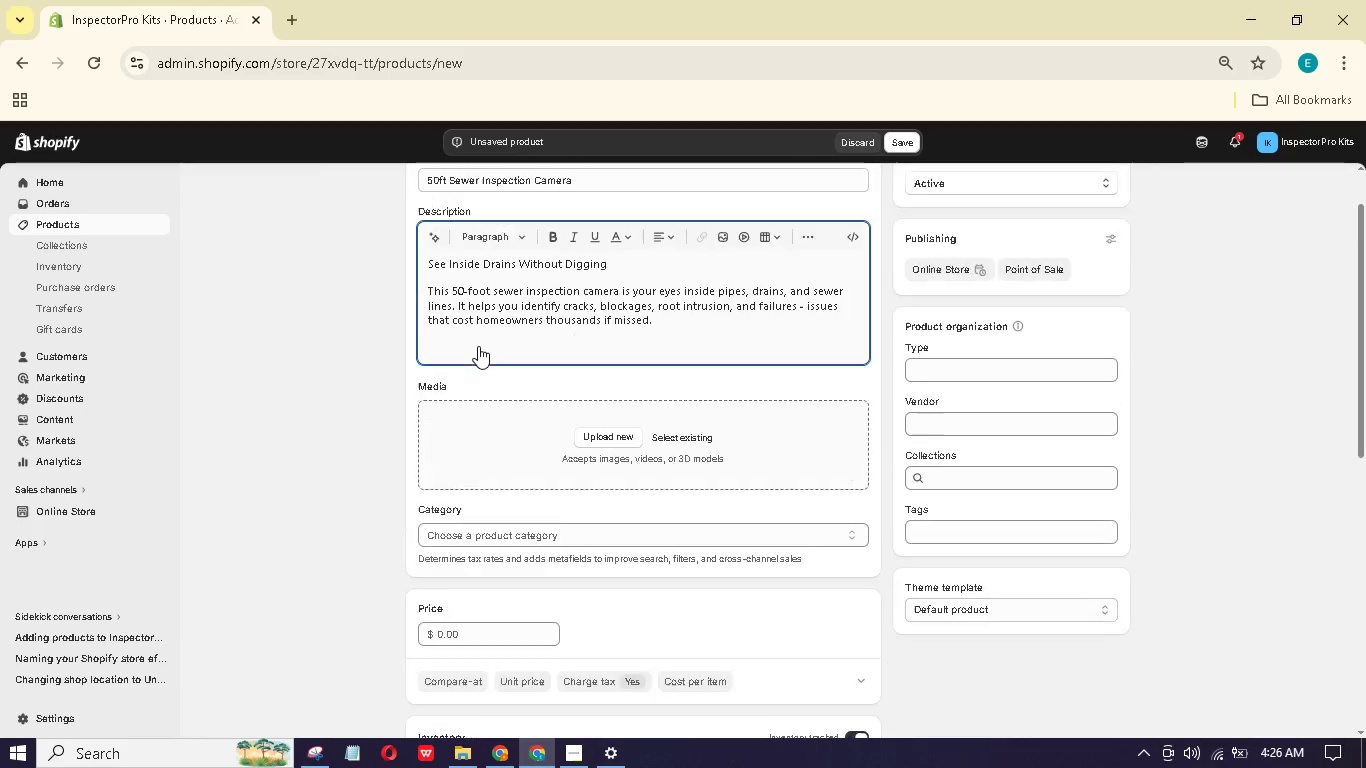 
scroll: coordinate [478, 346], scroll_direction: up, amount: 2.0
 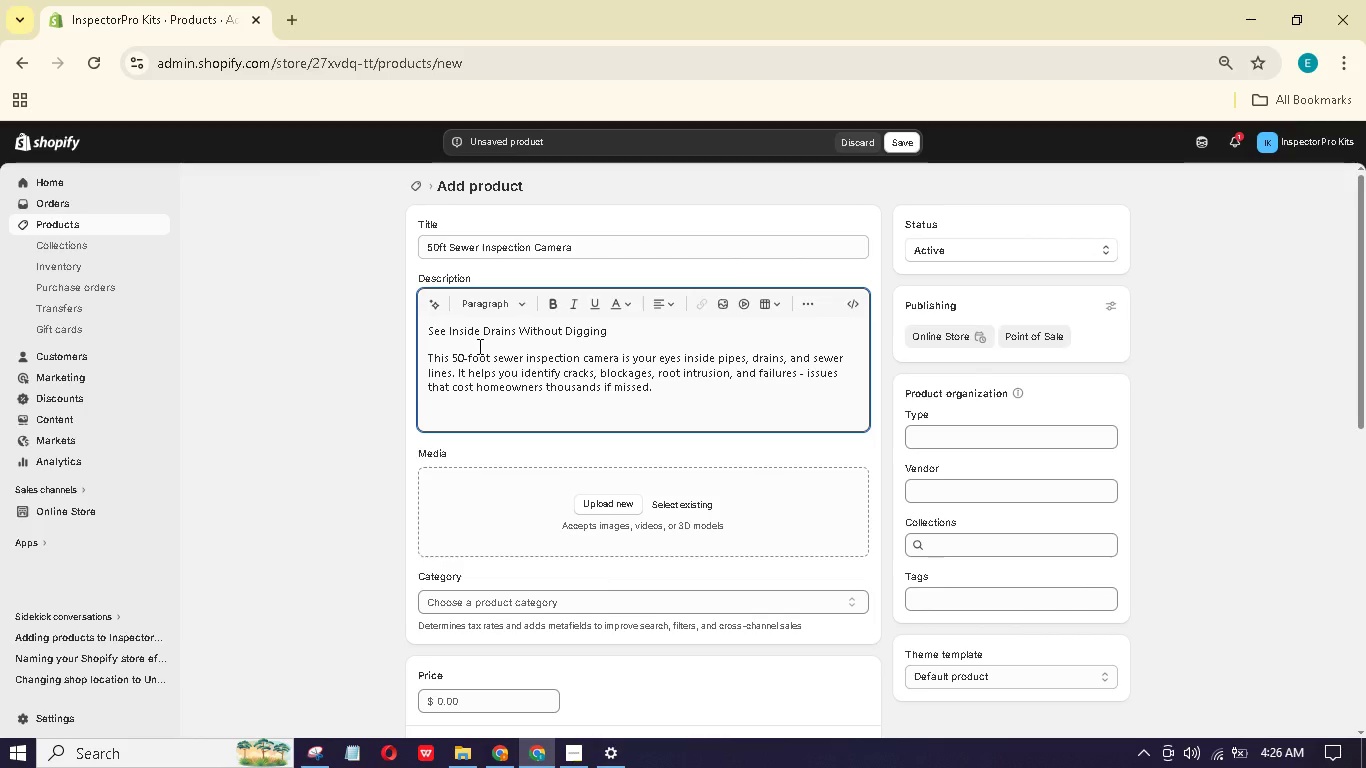 
wait(5.2)
 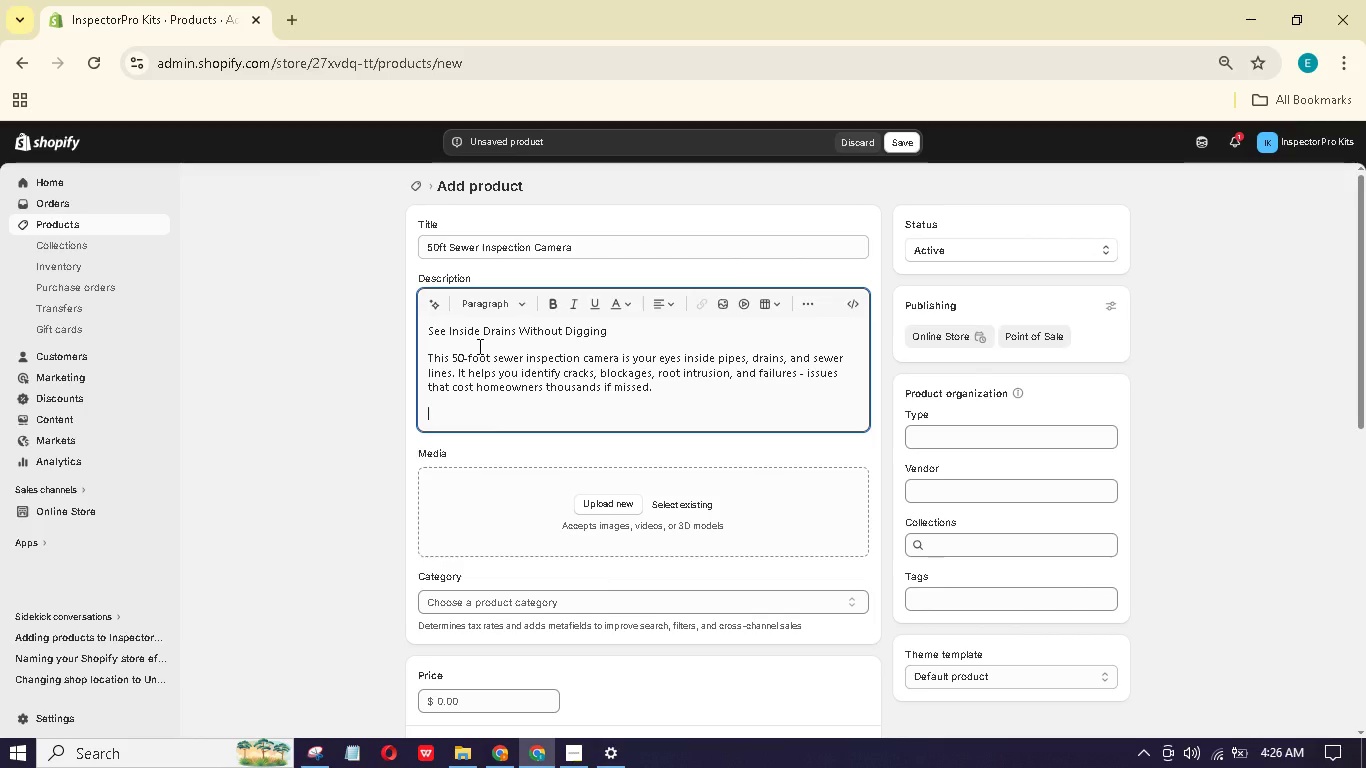 
type(Essntial for Comrehensie Inspectns)
 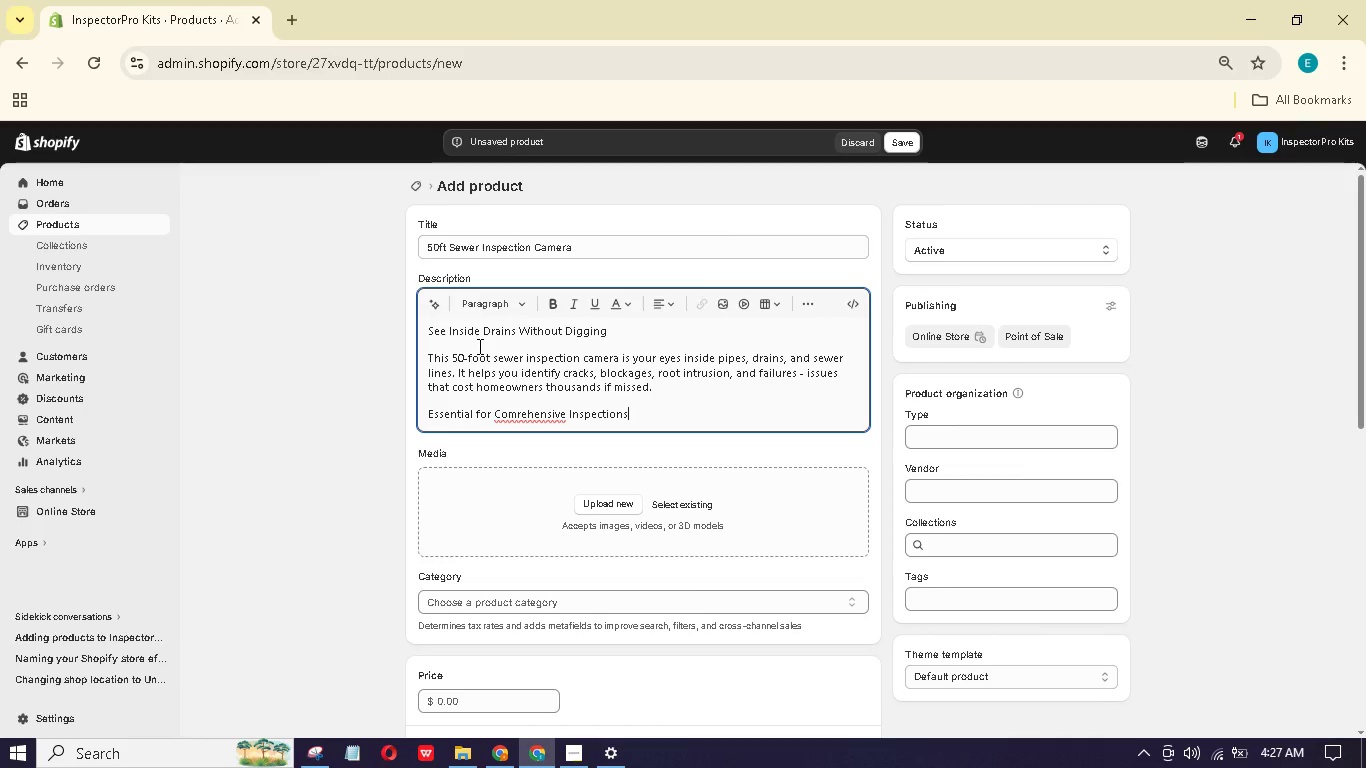 
 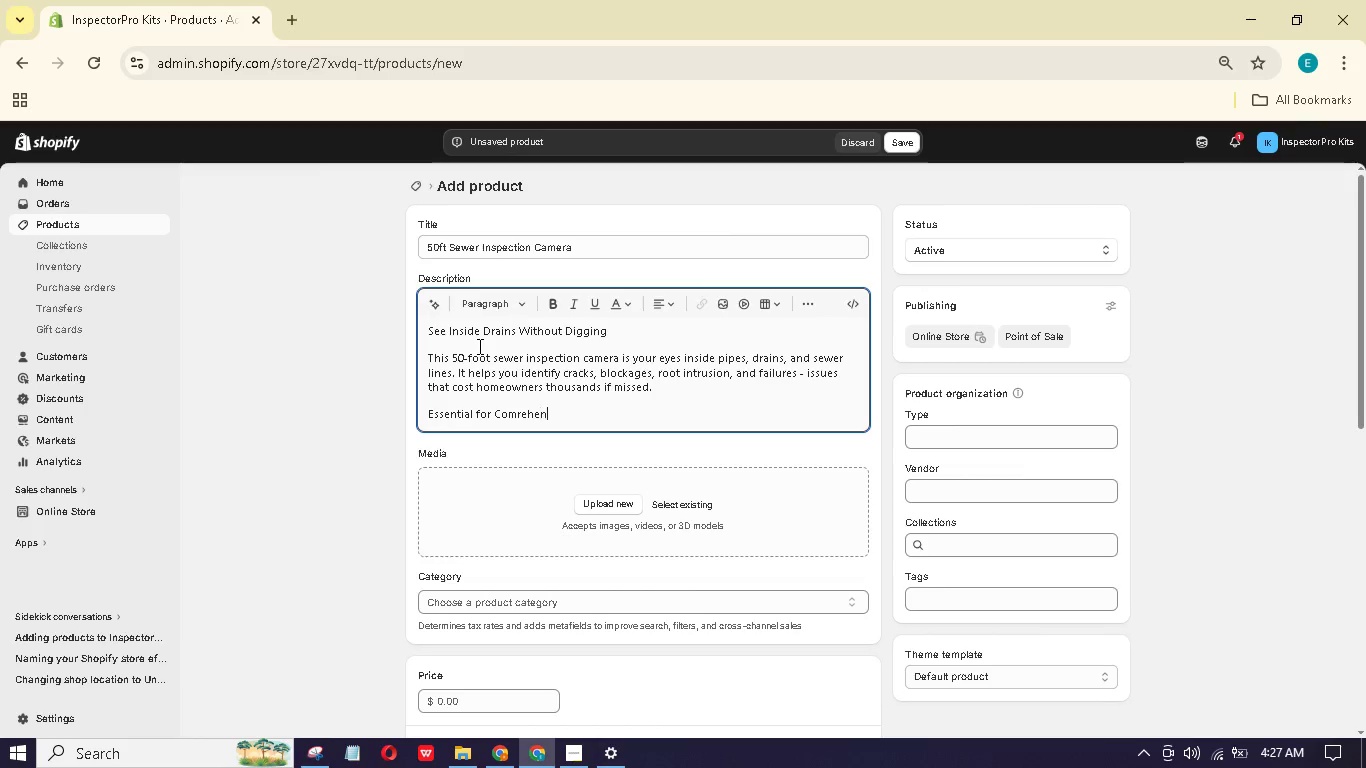 
hold_key(key=V, duration=0.31)
 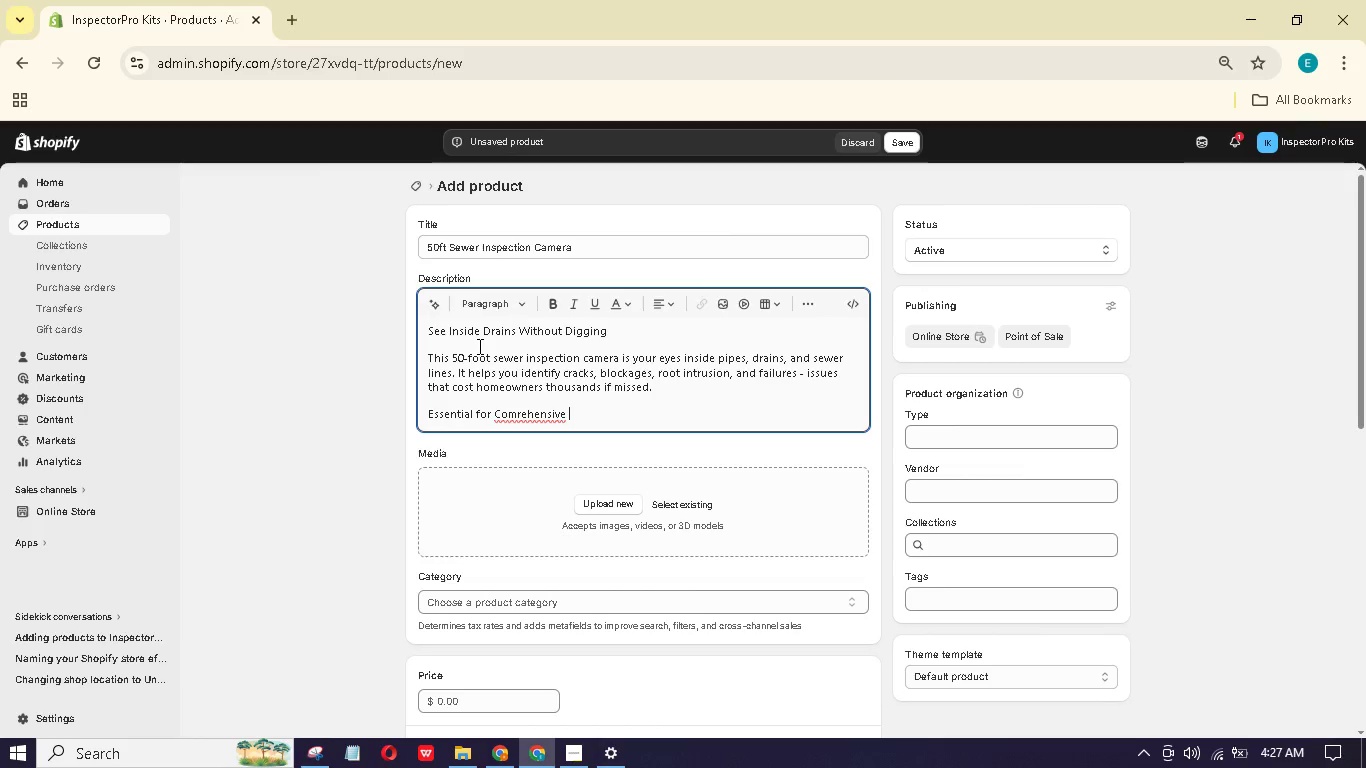 
key(Enter)
 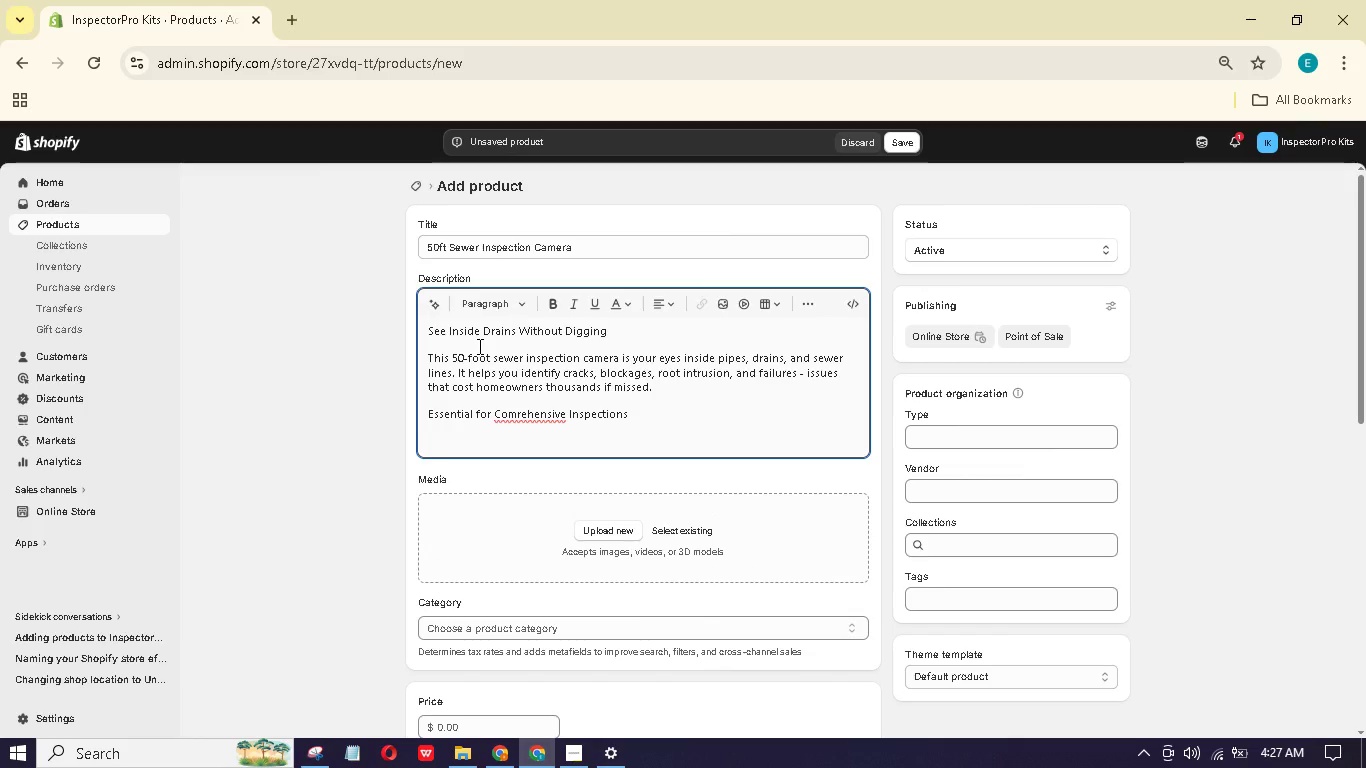 
type(5-)
key(Backspace)
type(0-foot semi-)
 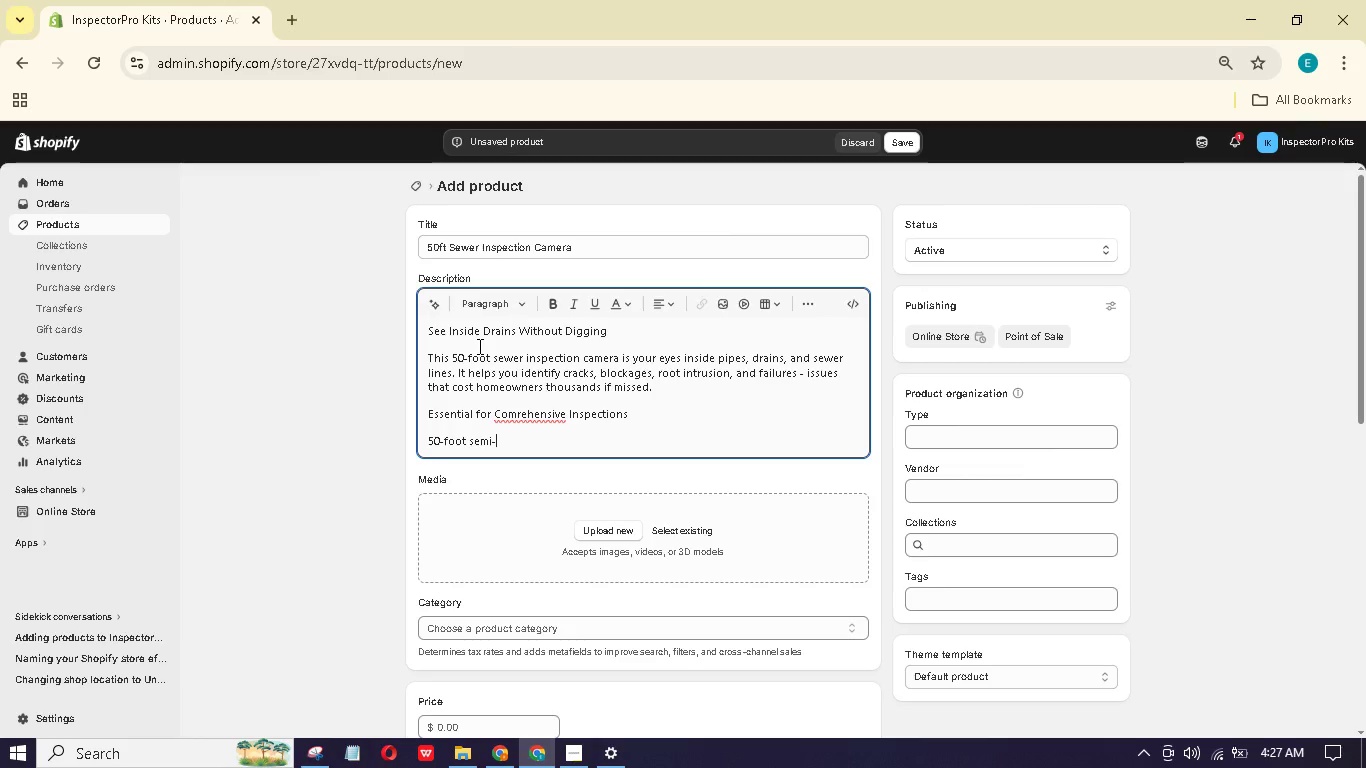 
type(rigid cable - Reahes through main drain lines nd long )
 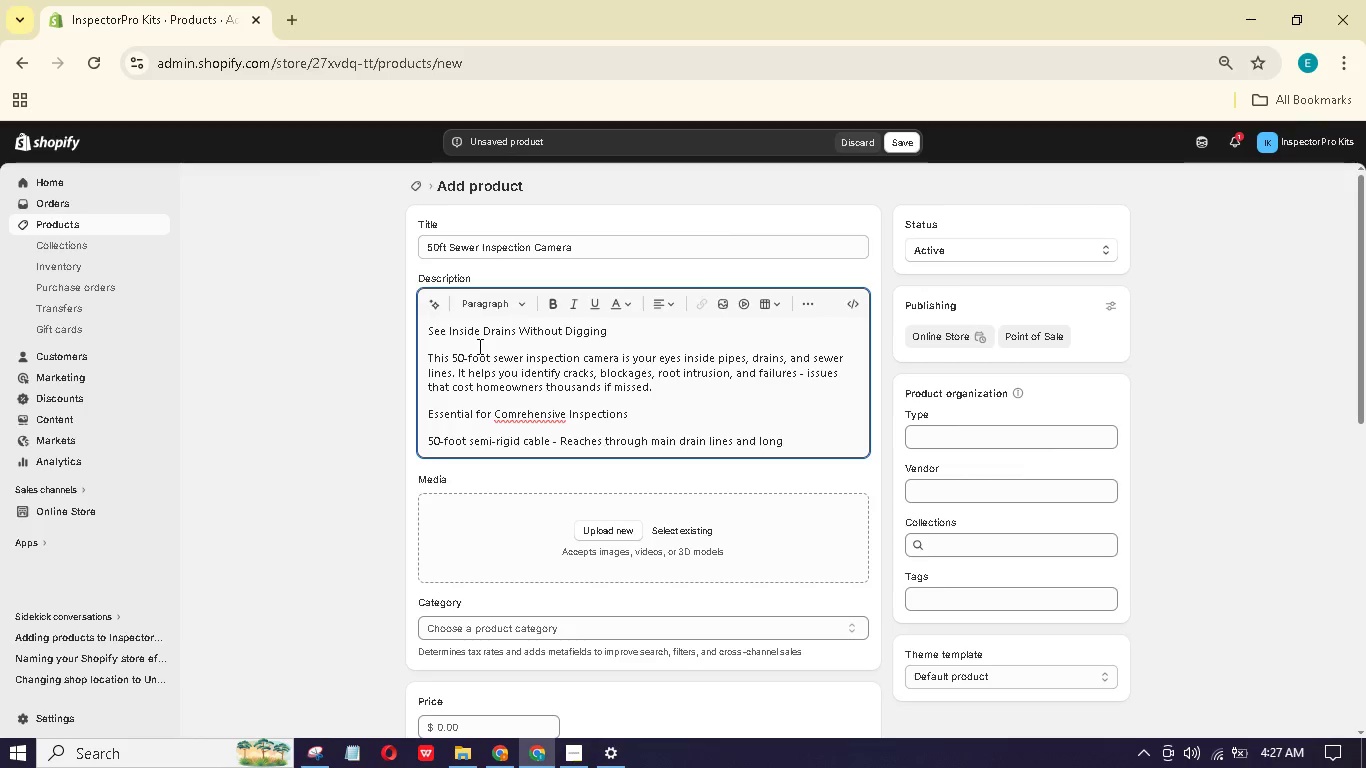 
type(seerruns)
 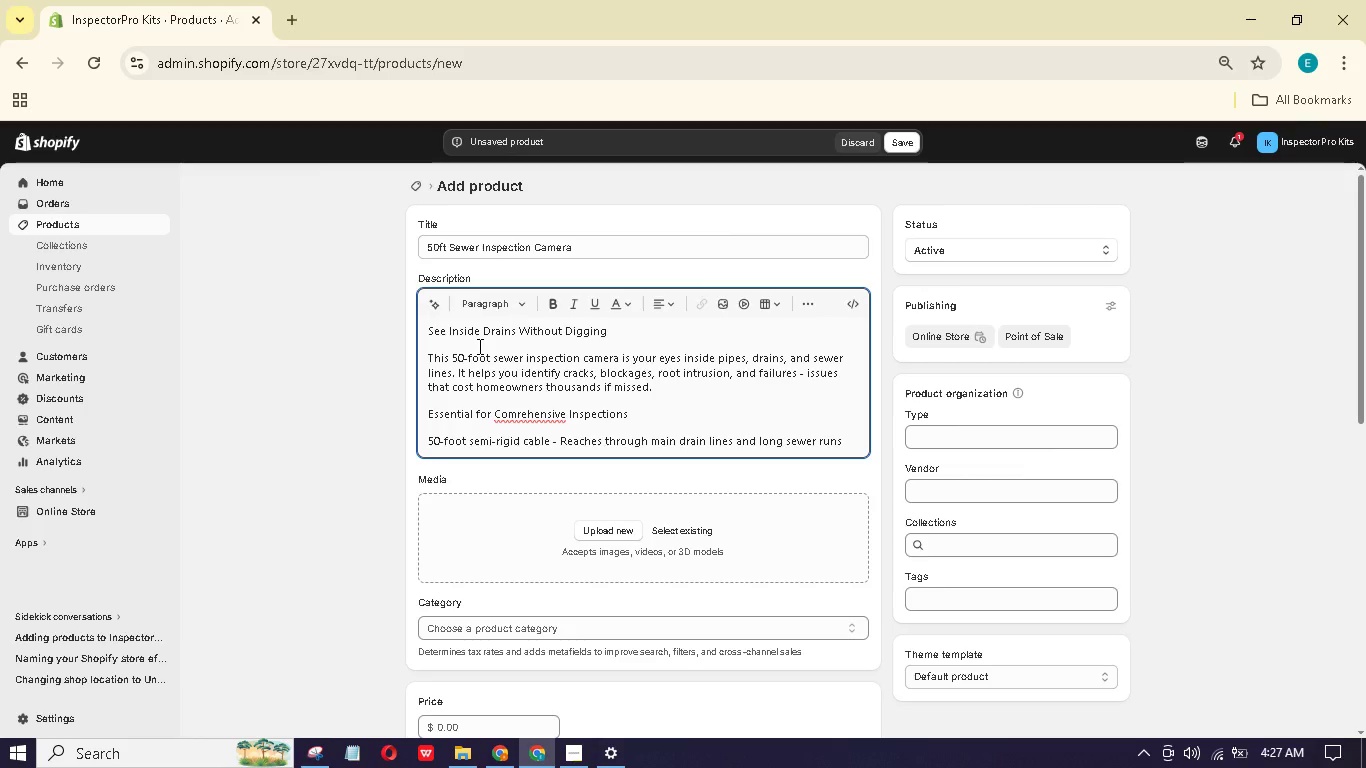 
hold_key(key=W, duration=0.31)
 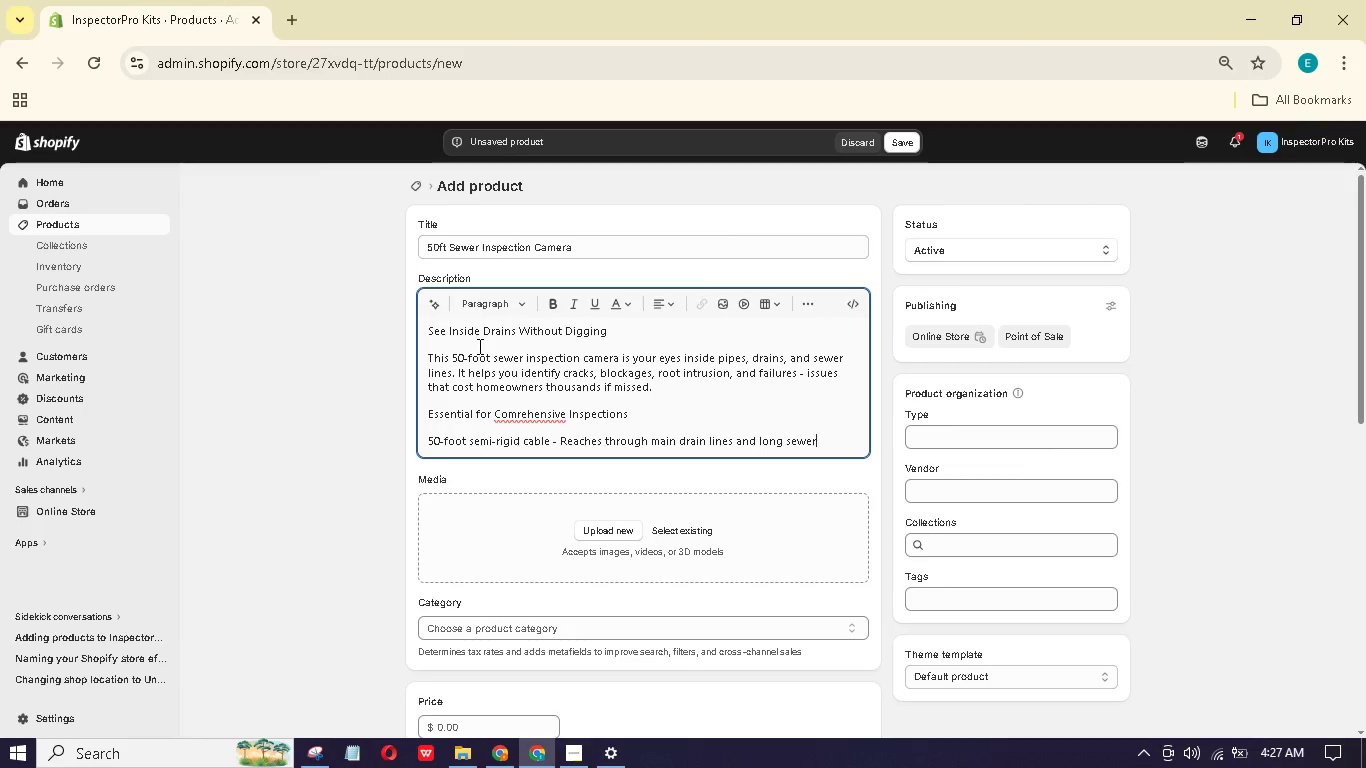 
hold_key(key=Space, duration=0.31)
 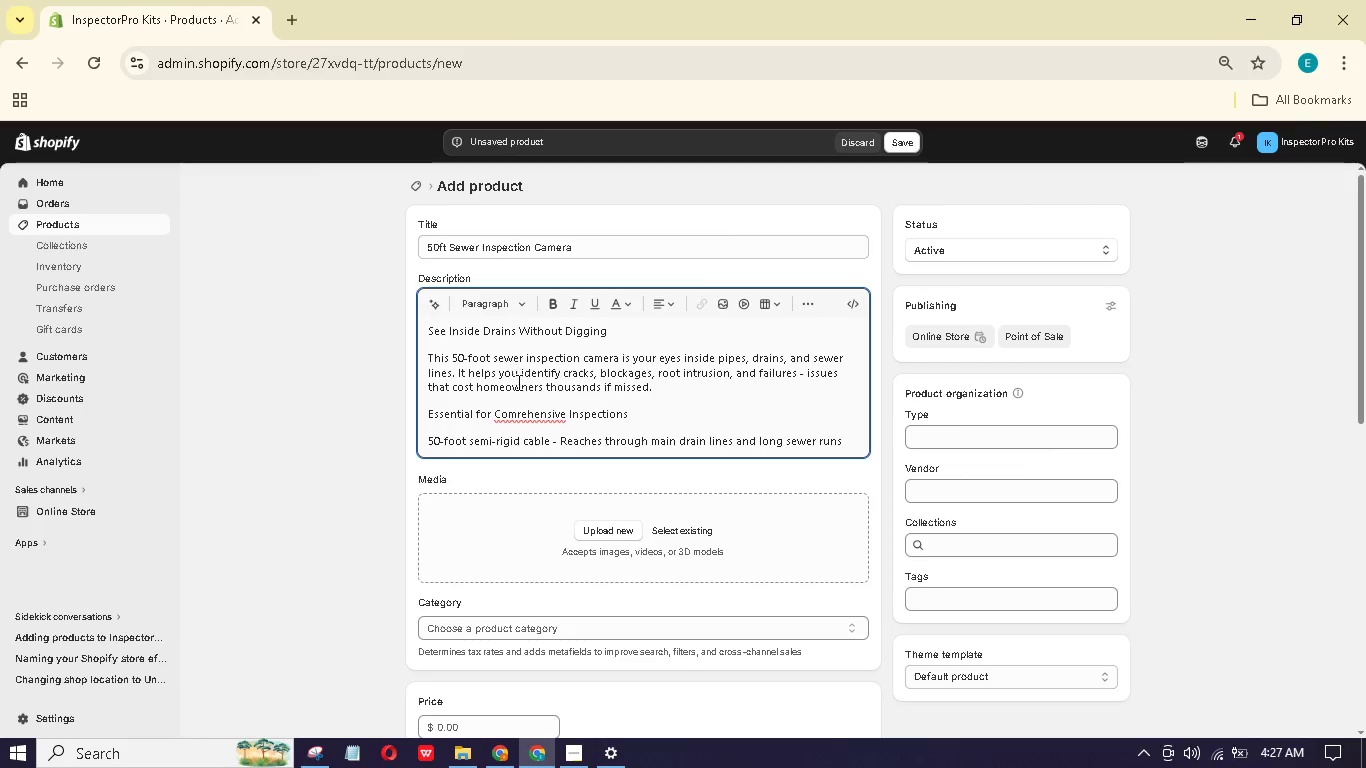 
left_click([518, 417])
 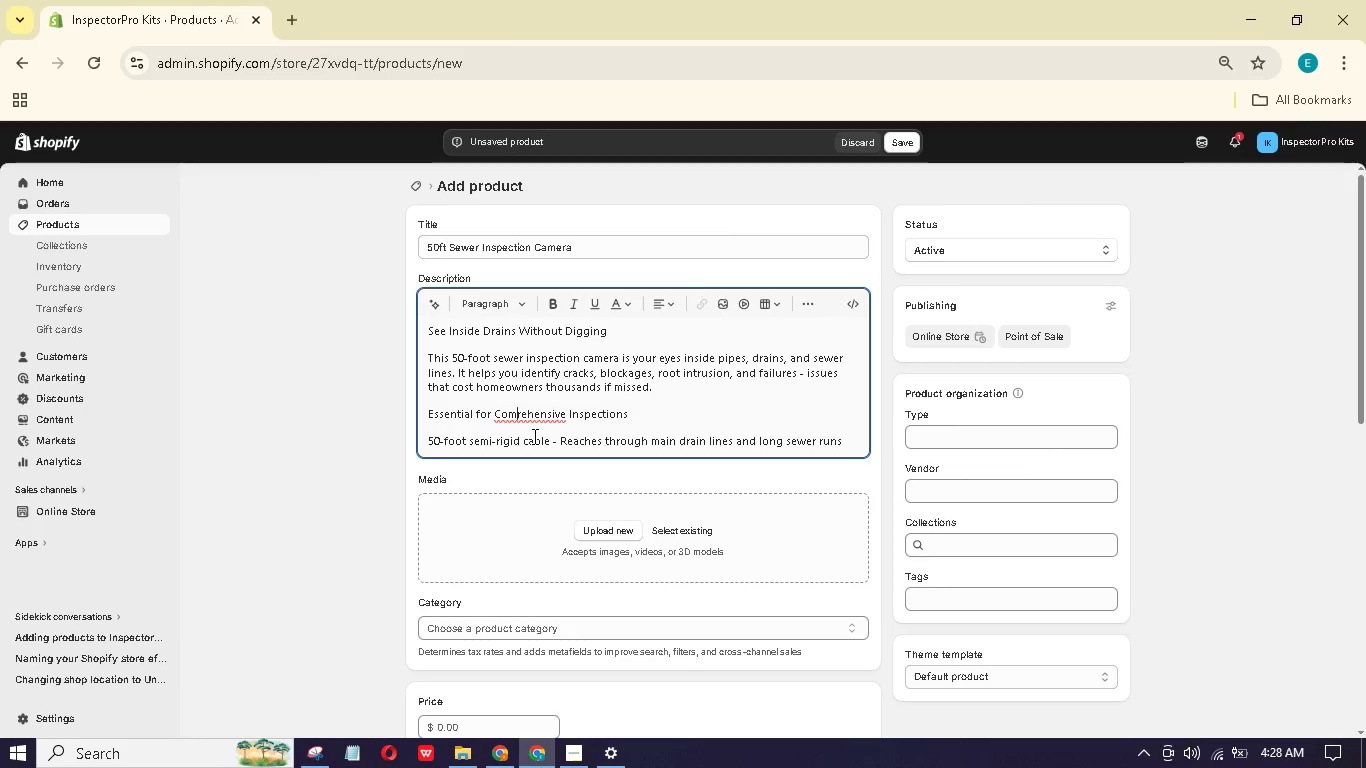 
key(P)
 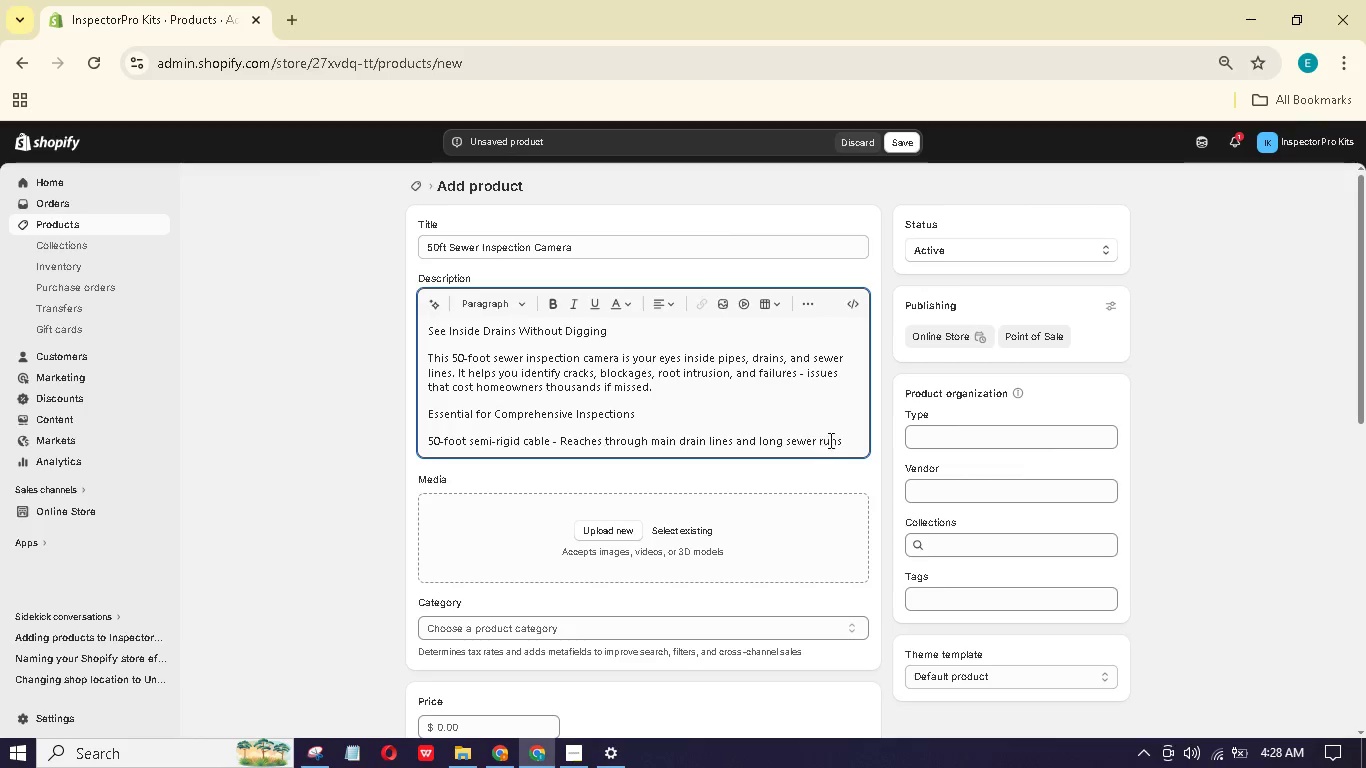 
left_click([849, 437])
 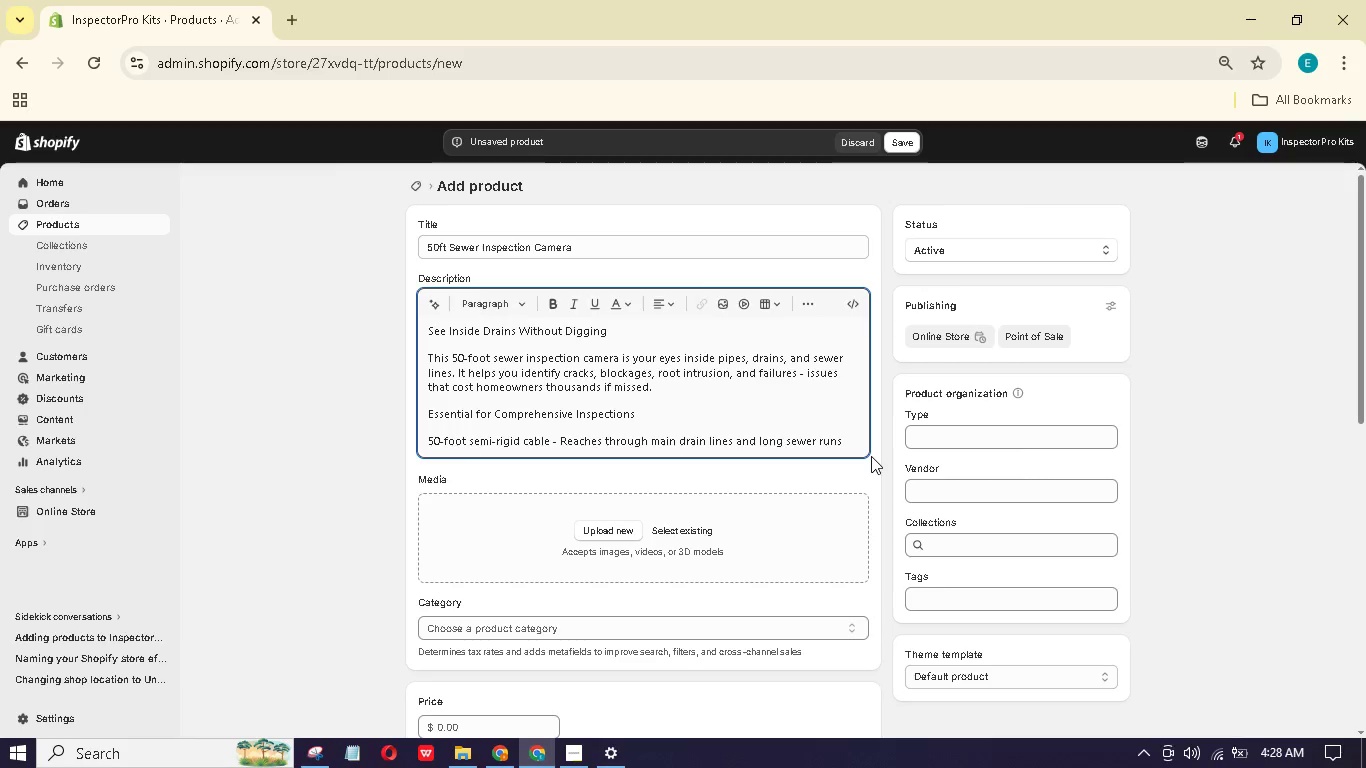 
key(Enter)
 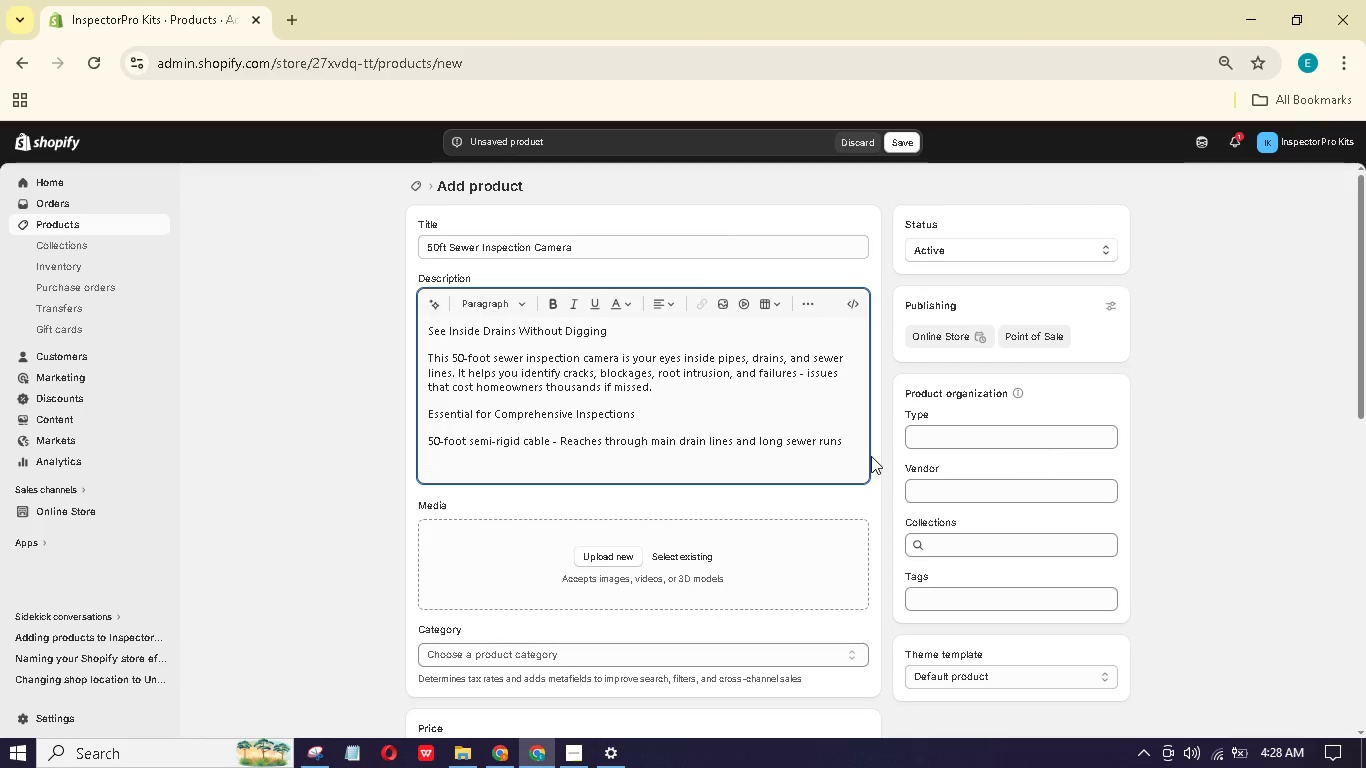 
type(1080P HD creen - Cler imes for accur diagnosis and client pesentatn)
 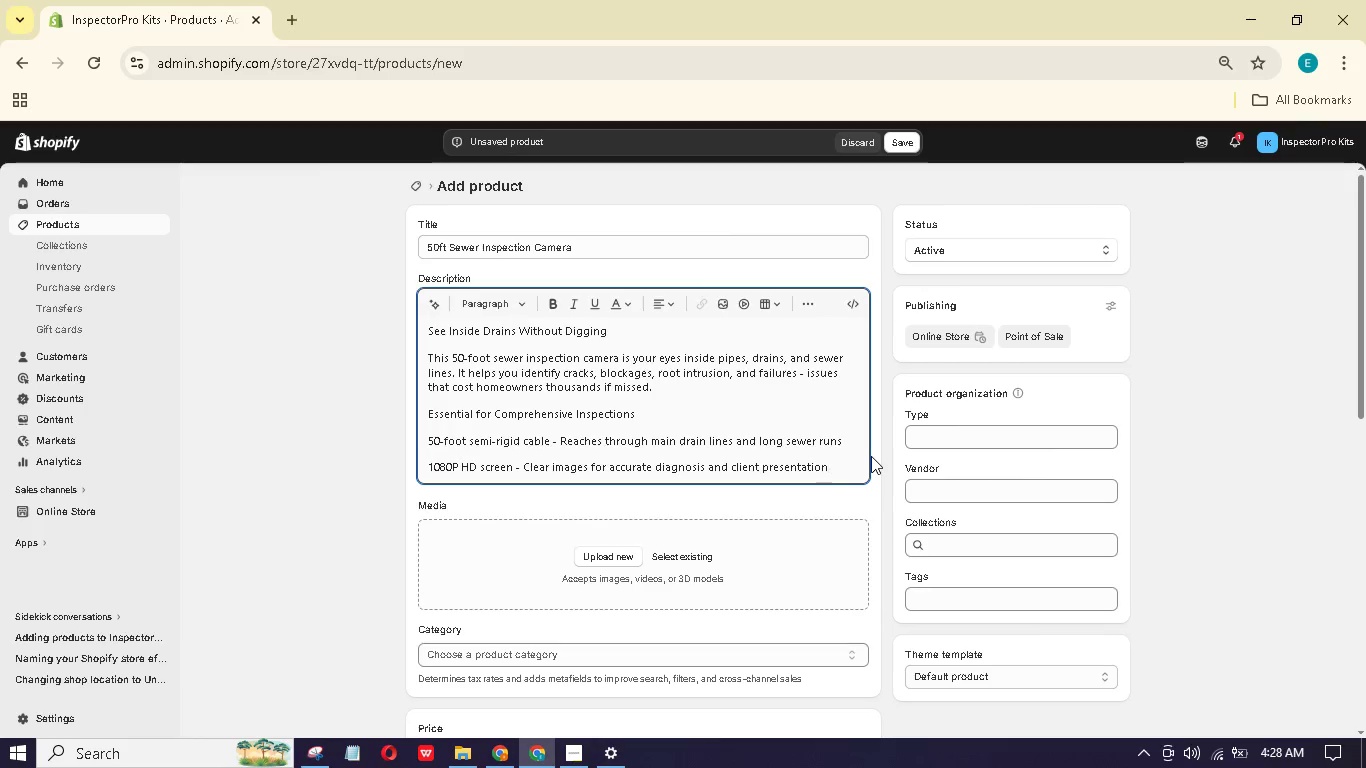 
 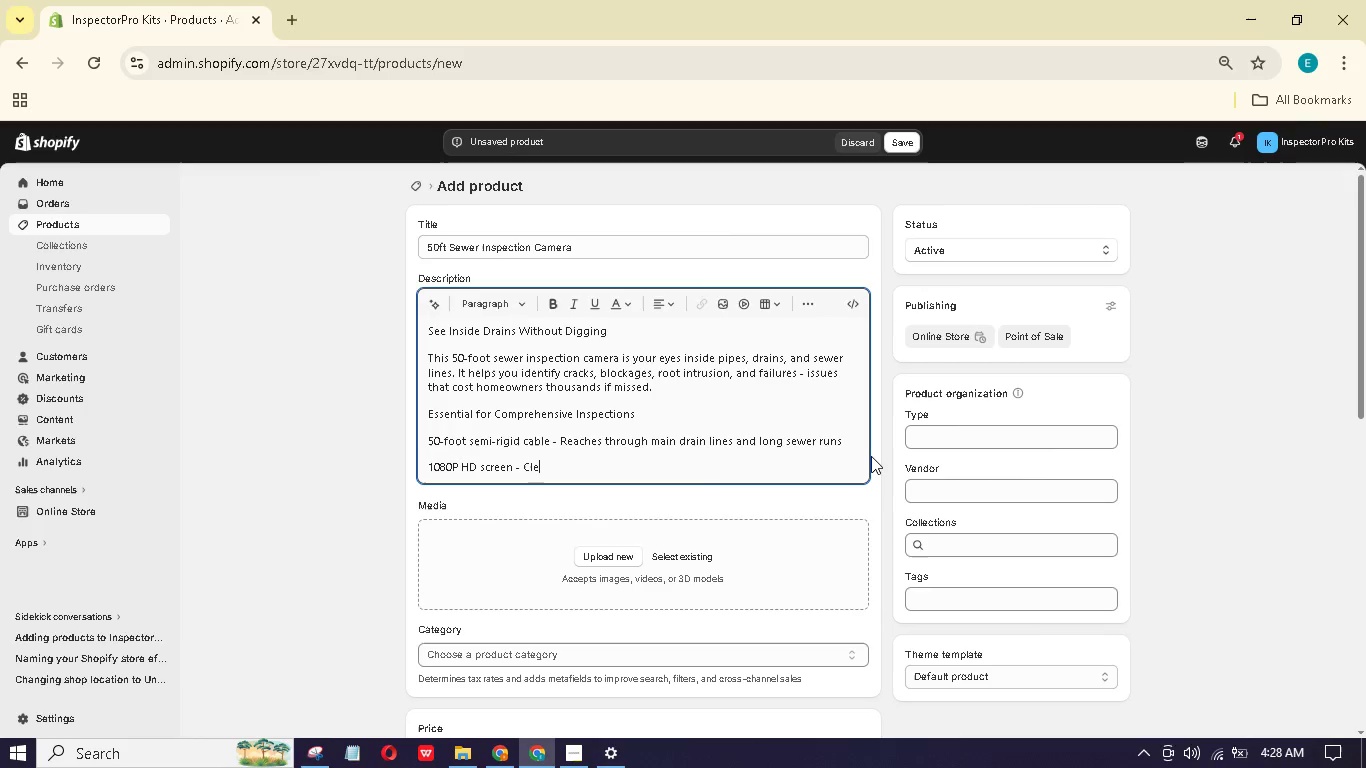 
hold_key(key=O, duration=0.33)
 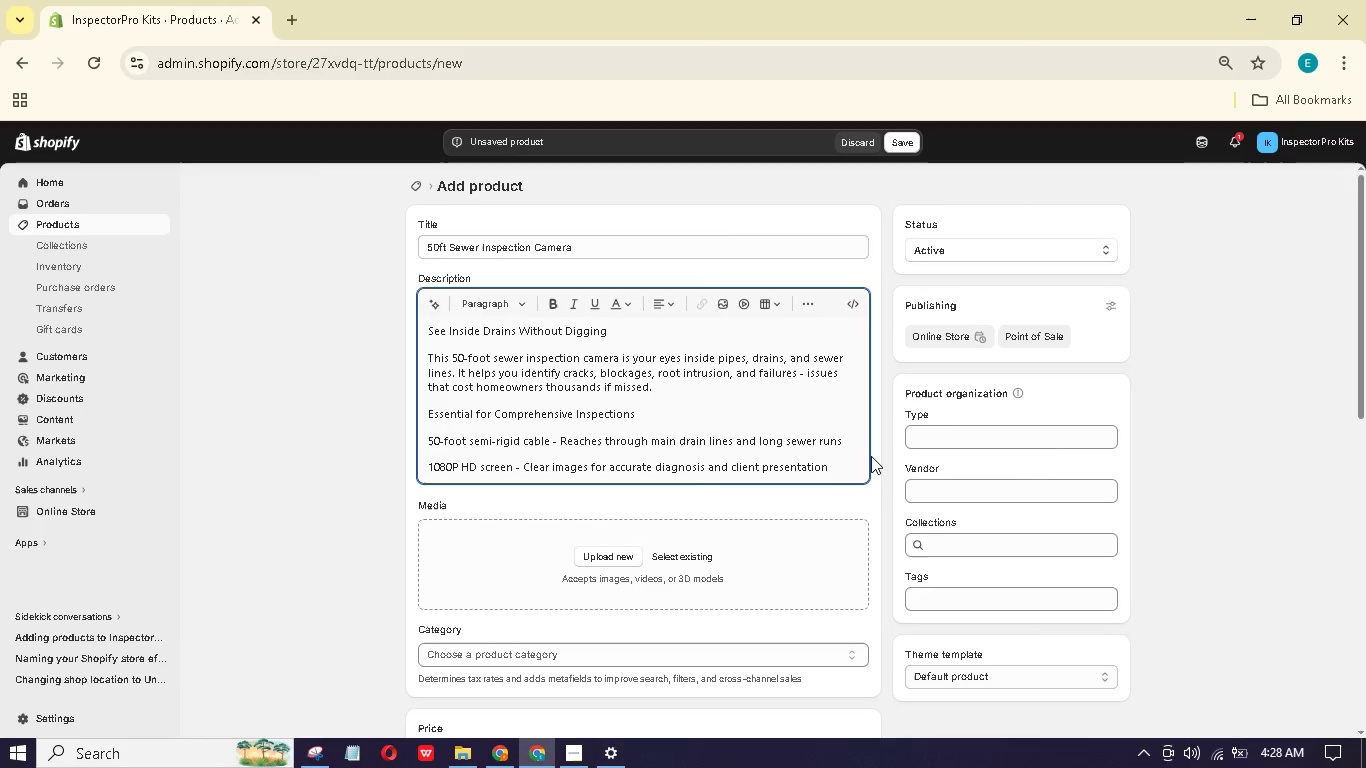 
key(Enter)
 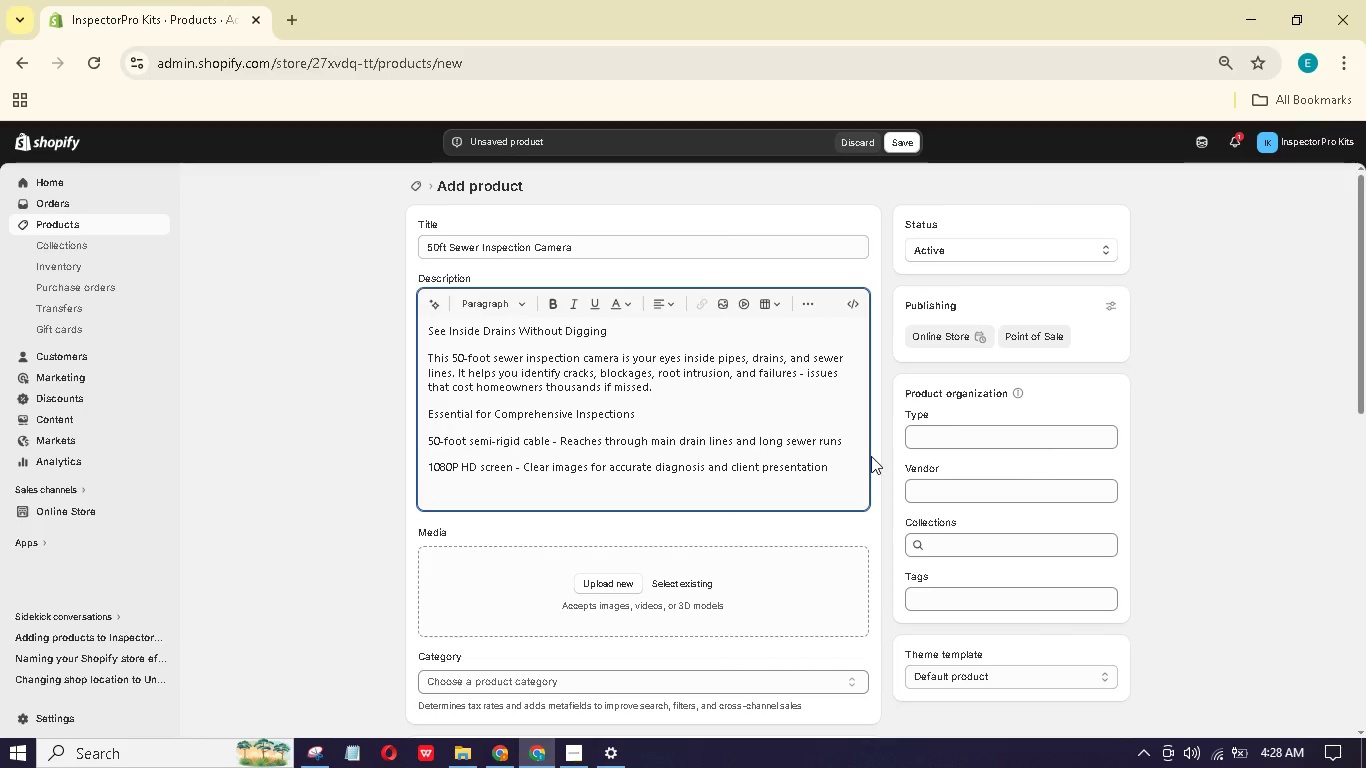 
type(IP8 wtrproof camera head - Submersible for underwtr nspectn)
 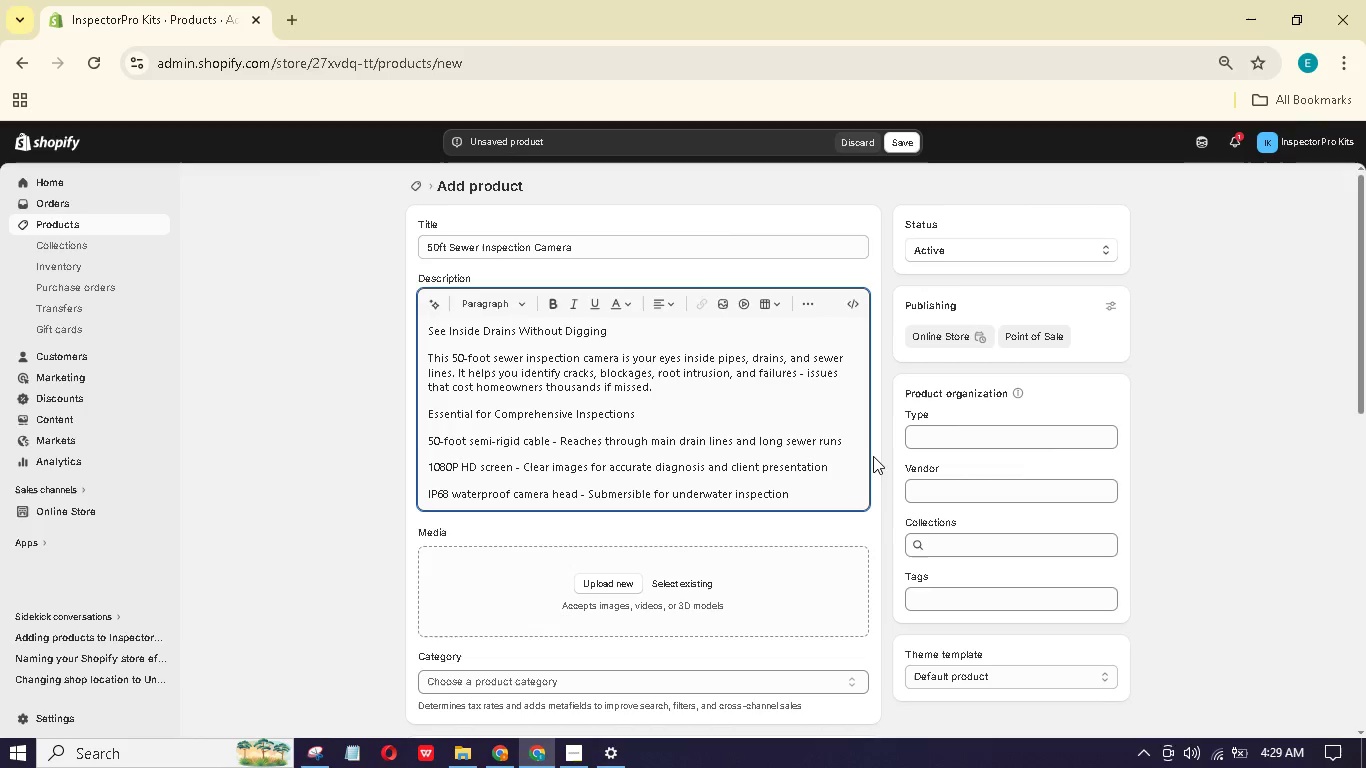 
hold_key(key=6, duration=0.33)
 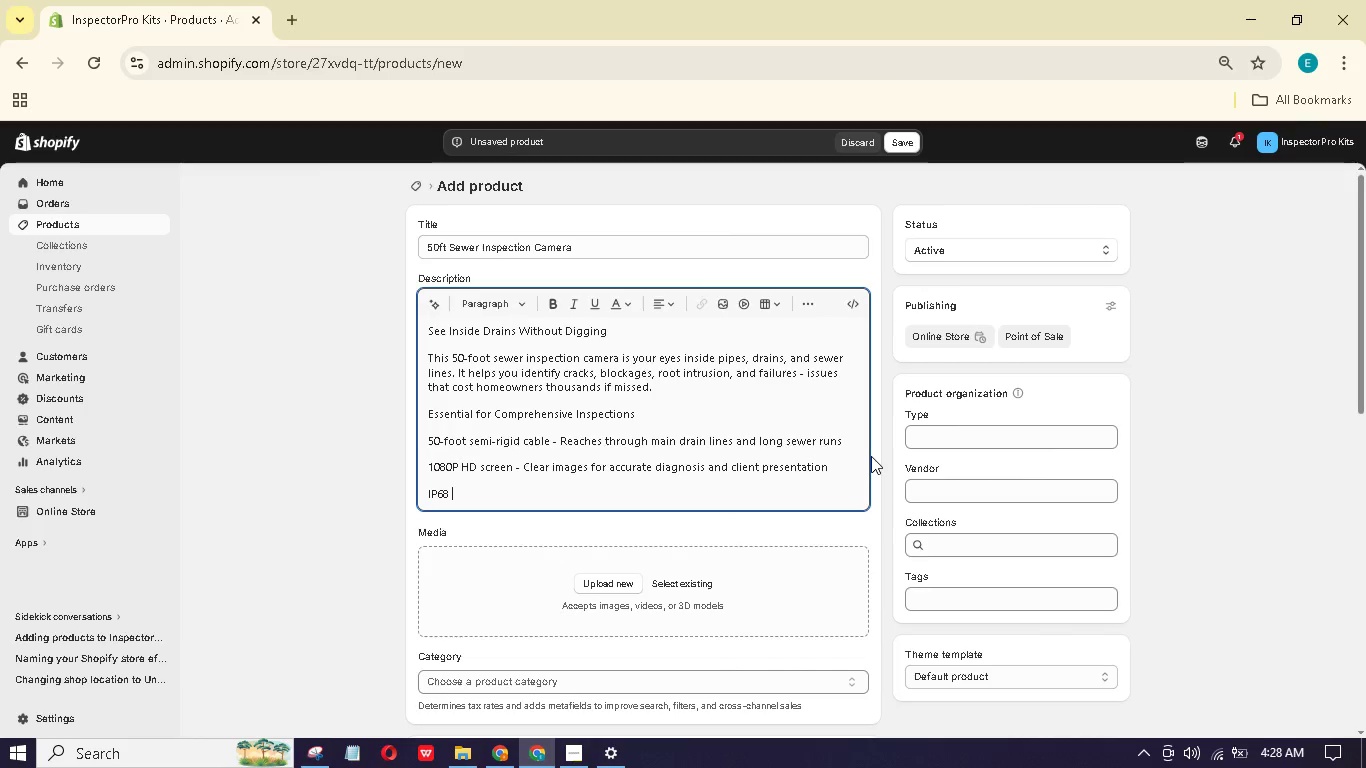 
hold_key(key=O, duration=0.34)
 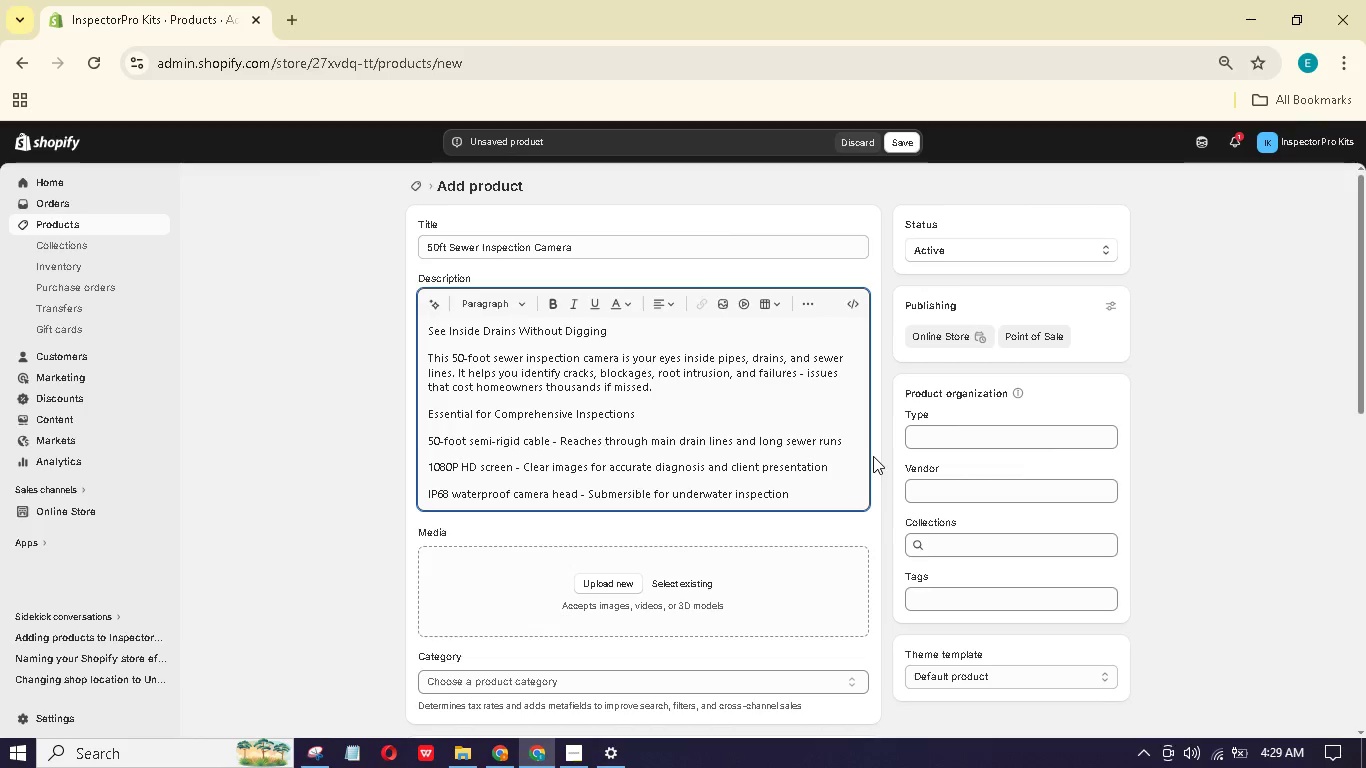 
key(Enter)
 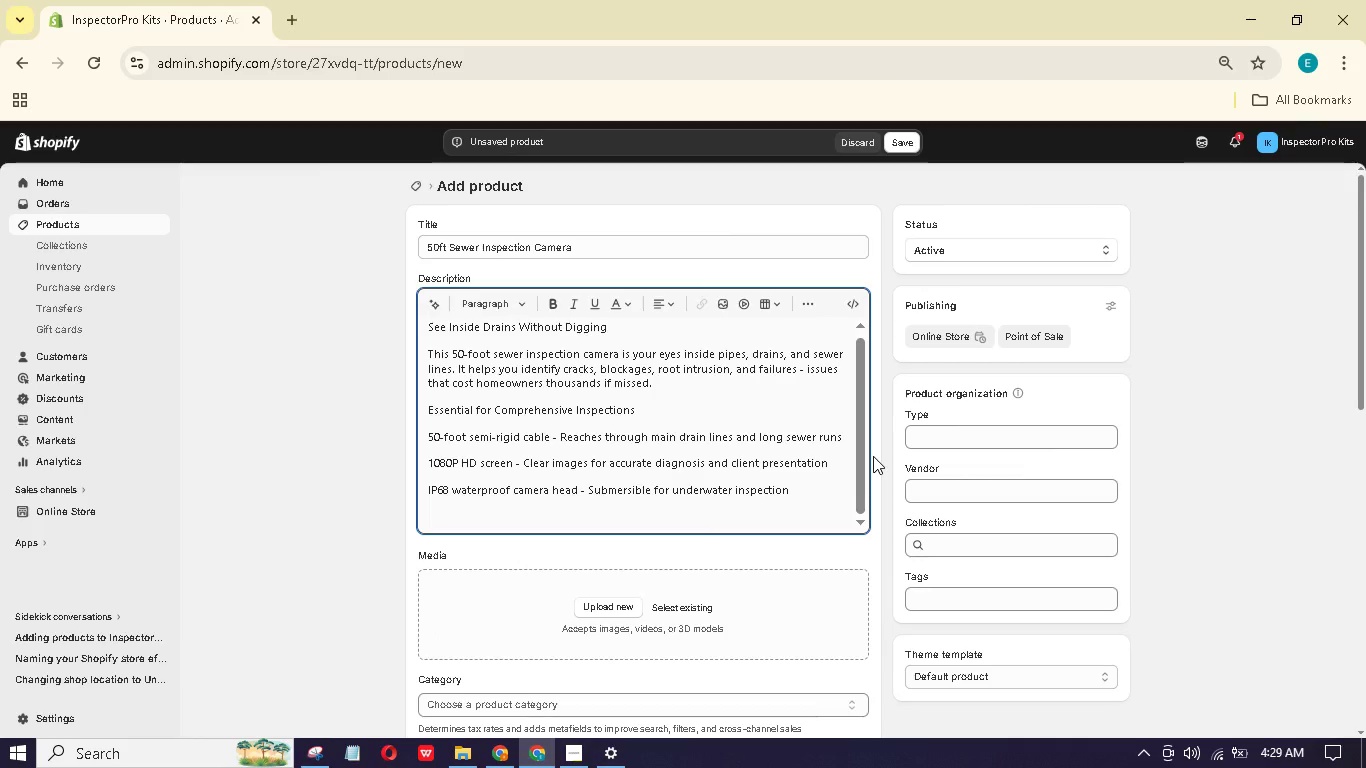 
hold_key(key=1, duration=0.36)
 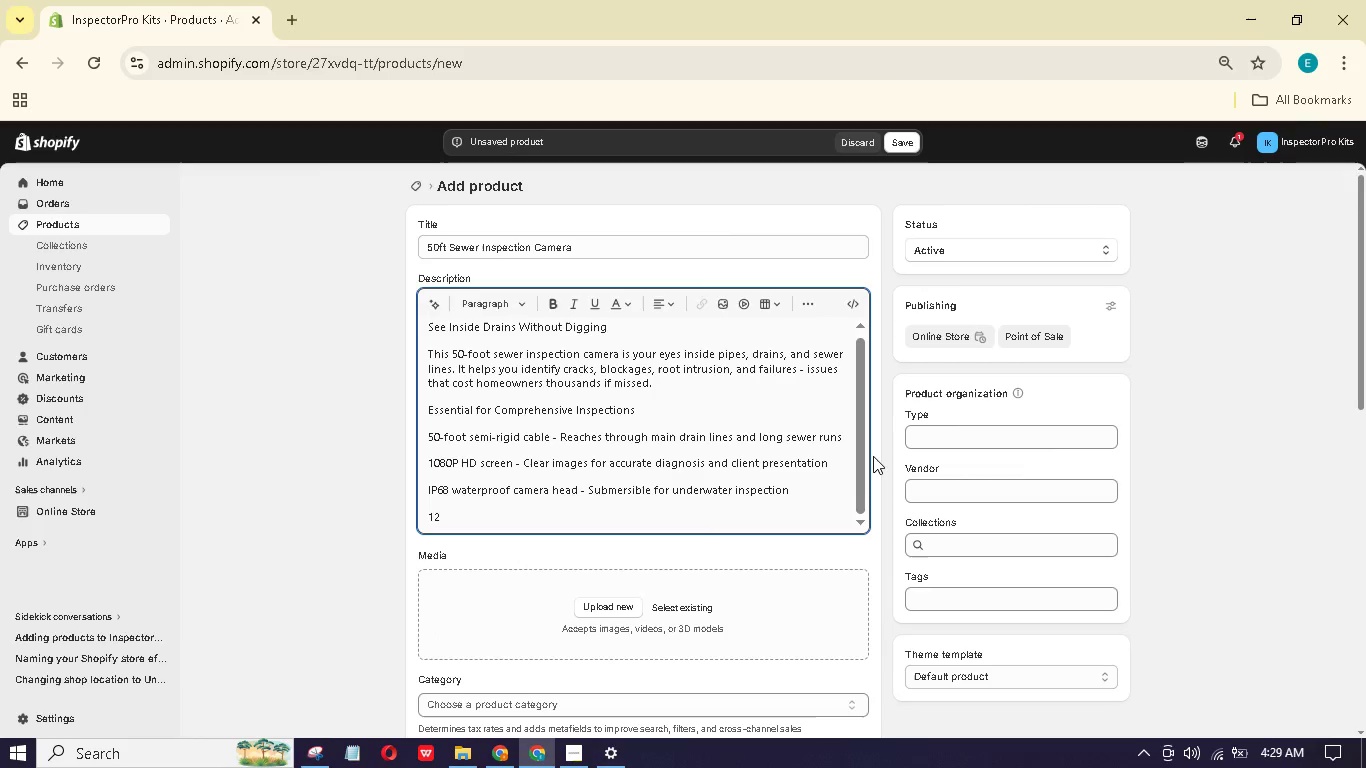 
type(2 djutble LED lihg)
key(Backspace)
key(Backspace)
type(hts)
 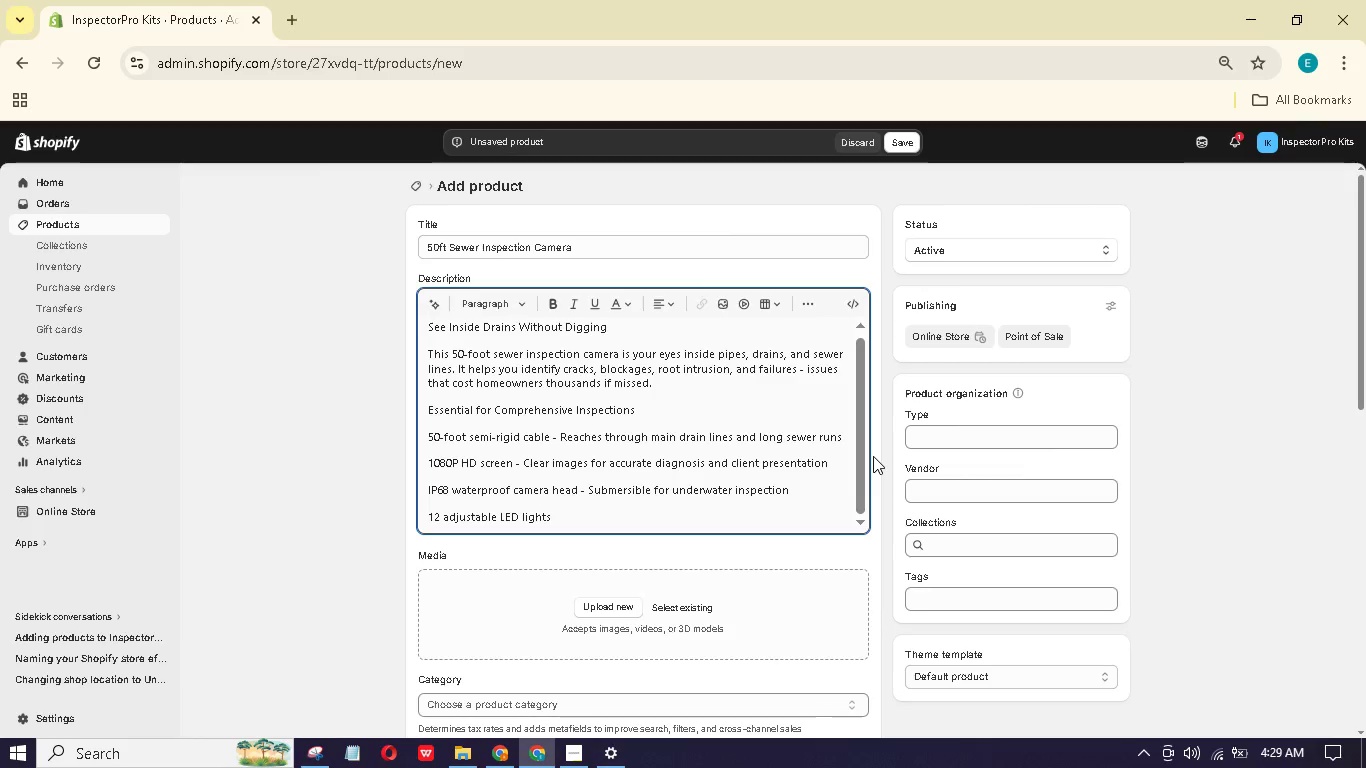 
hold_key(key=A, duration=0.48)
 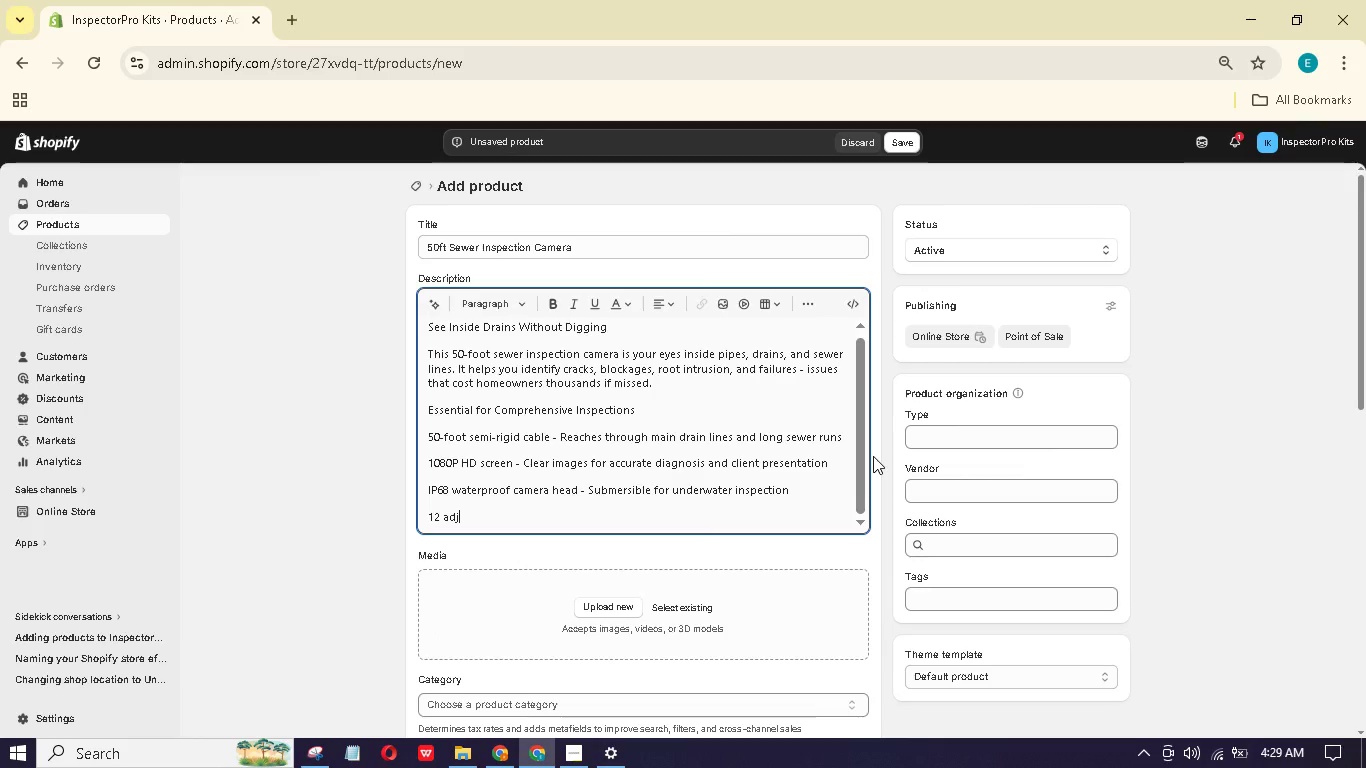 
hold_key(key=A, duration=0.33)
 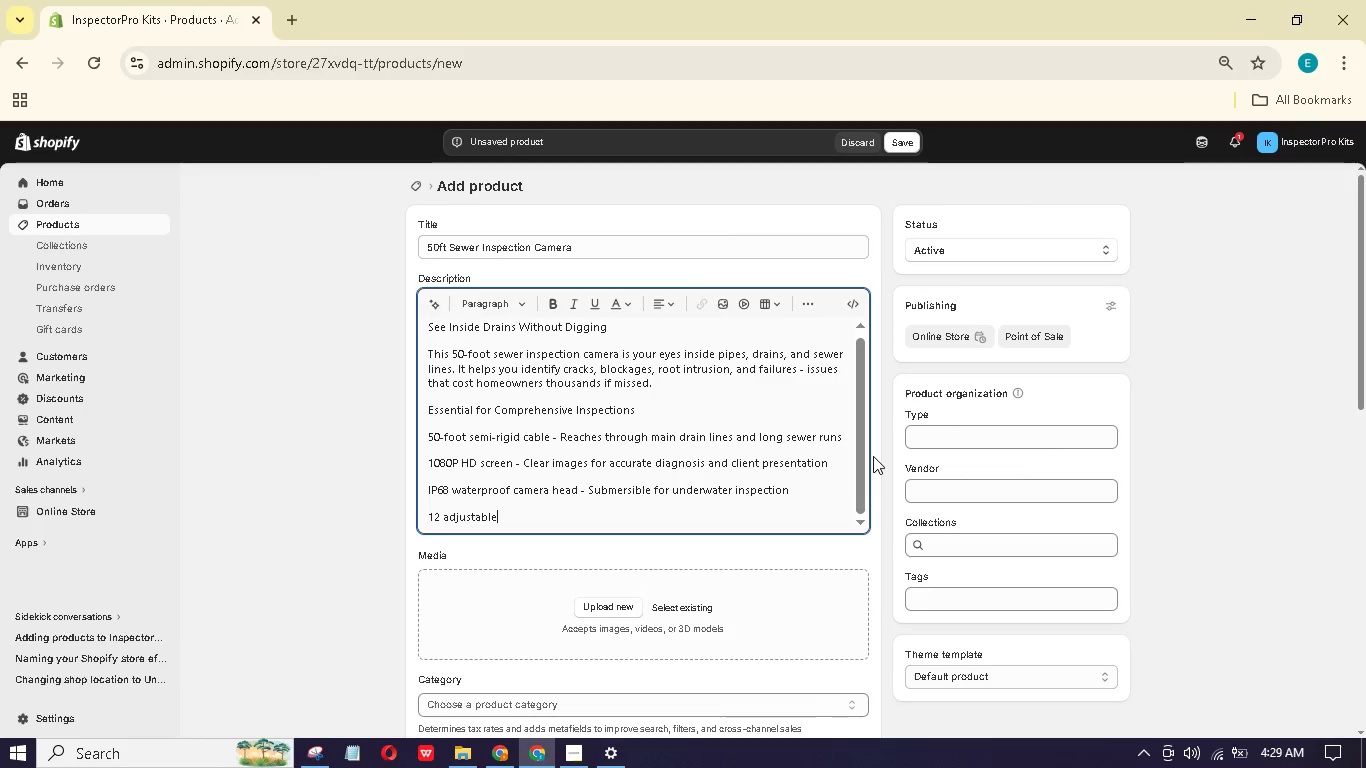 
wait(5.27)
 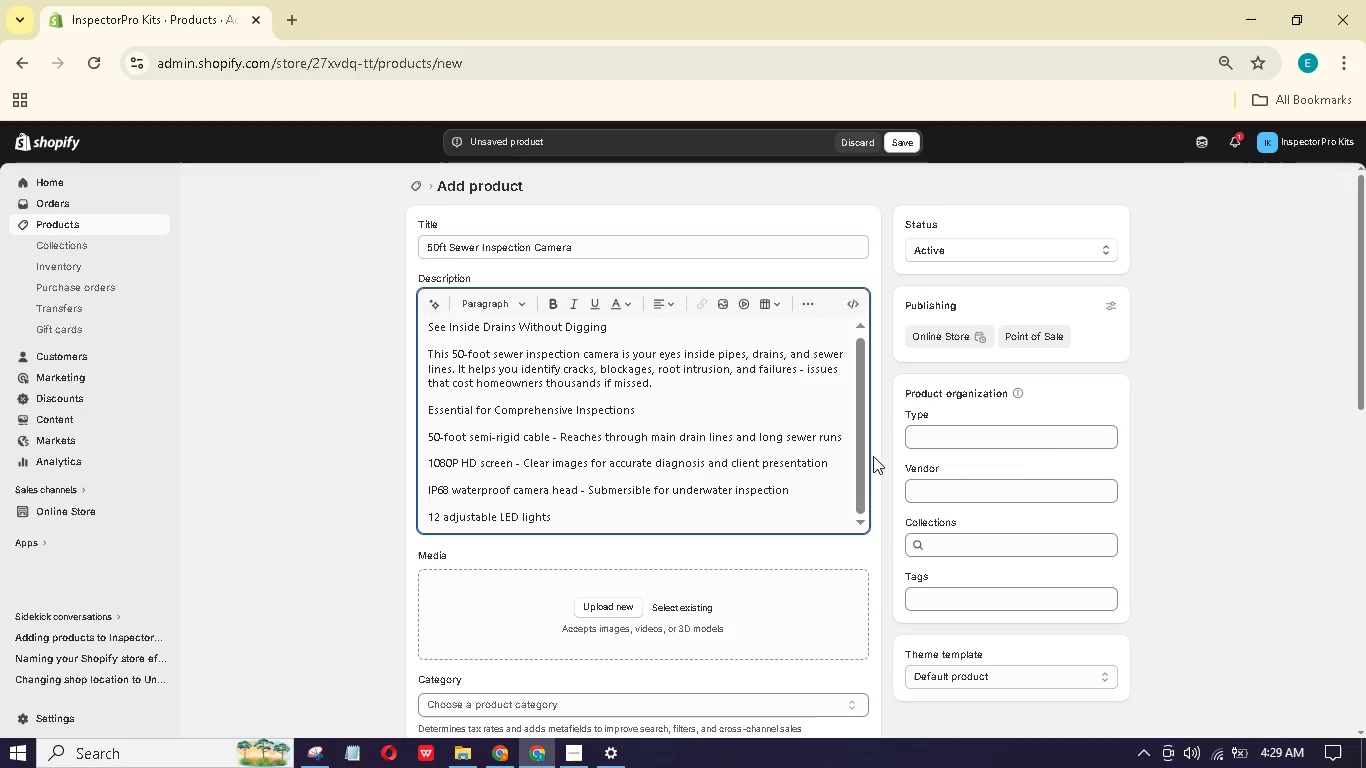 
type( - Illuminaes drk pipes for cler visibiliy)
 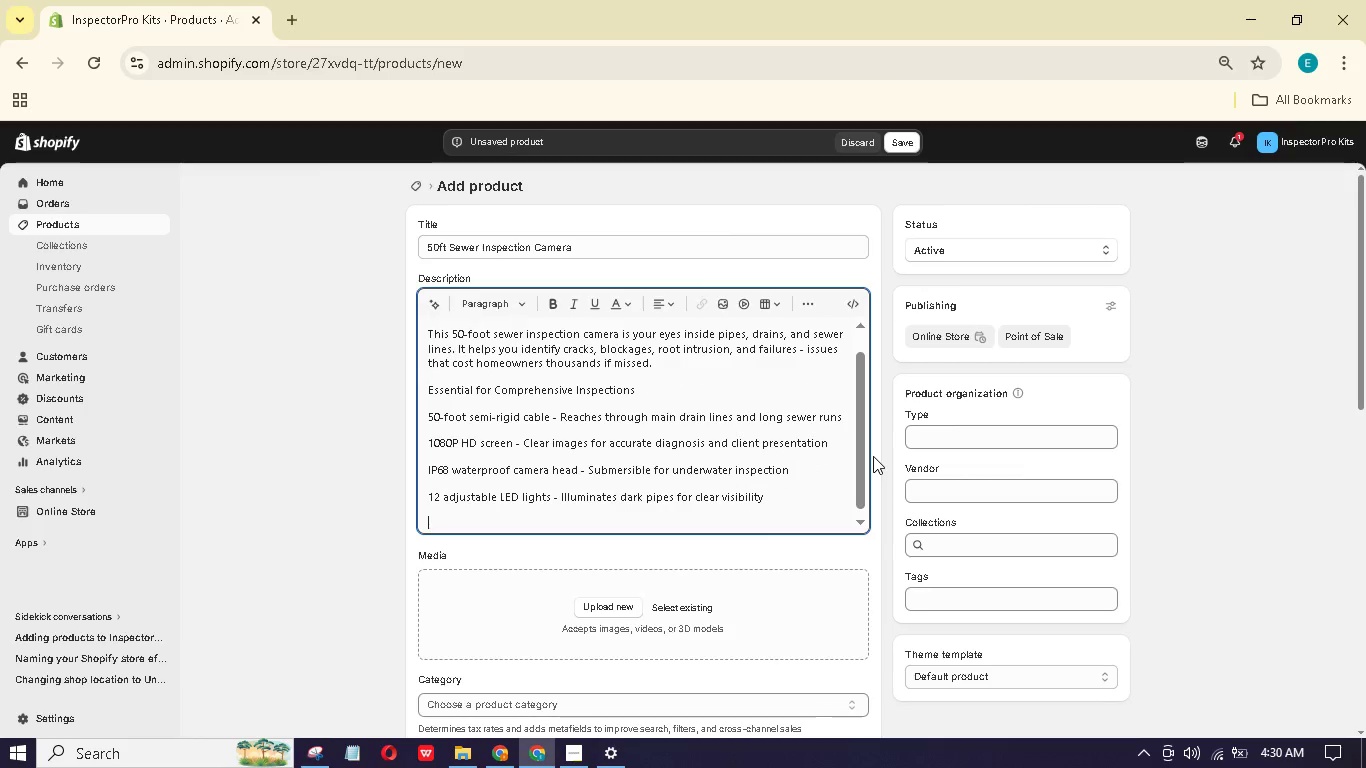 
 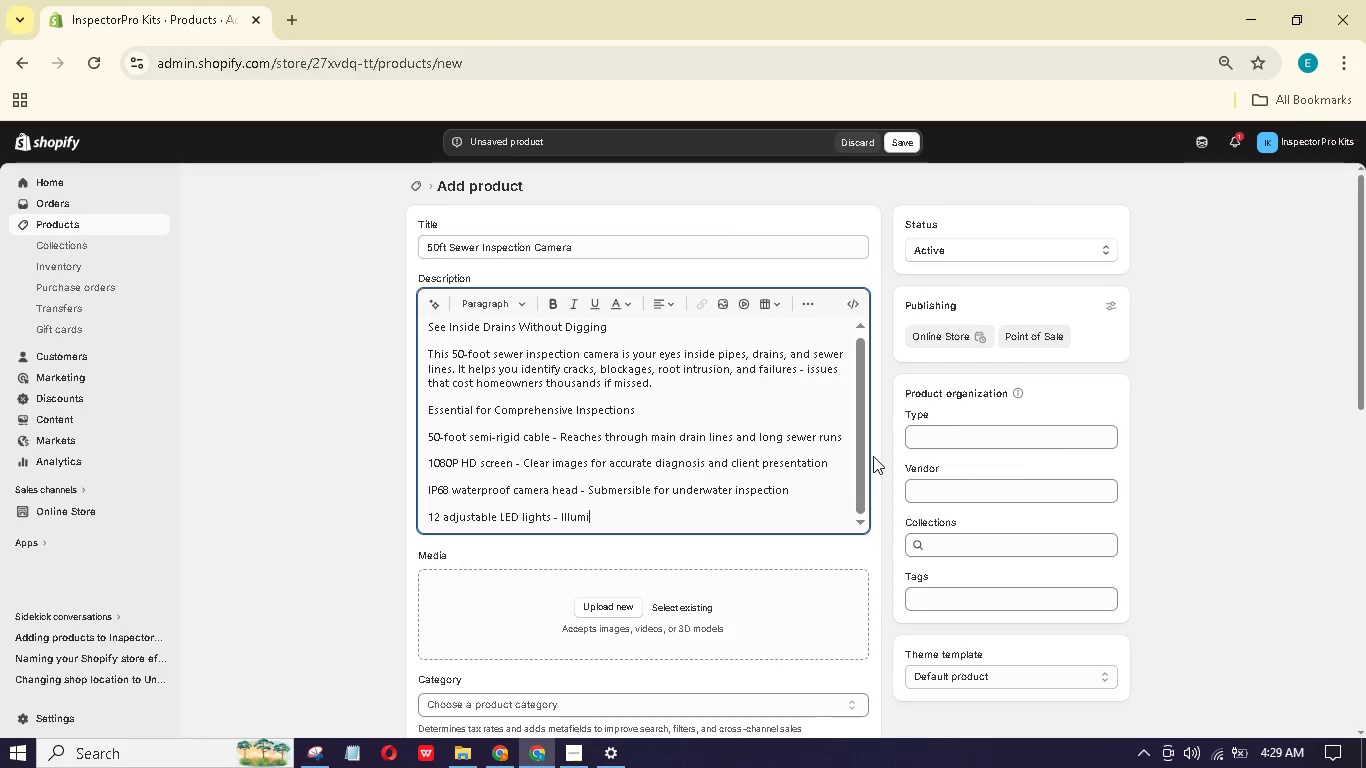 
hold_key(key=T, duration=0.34)
 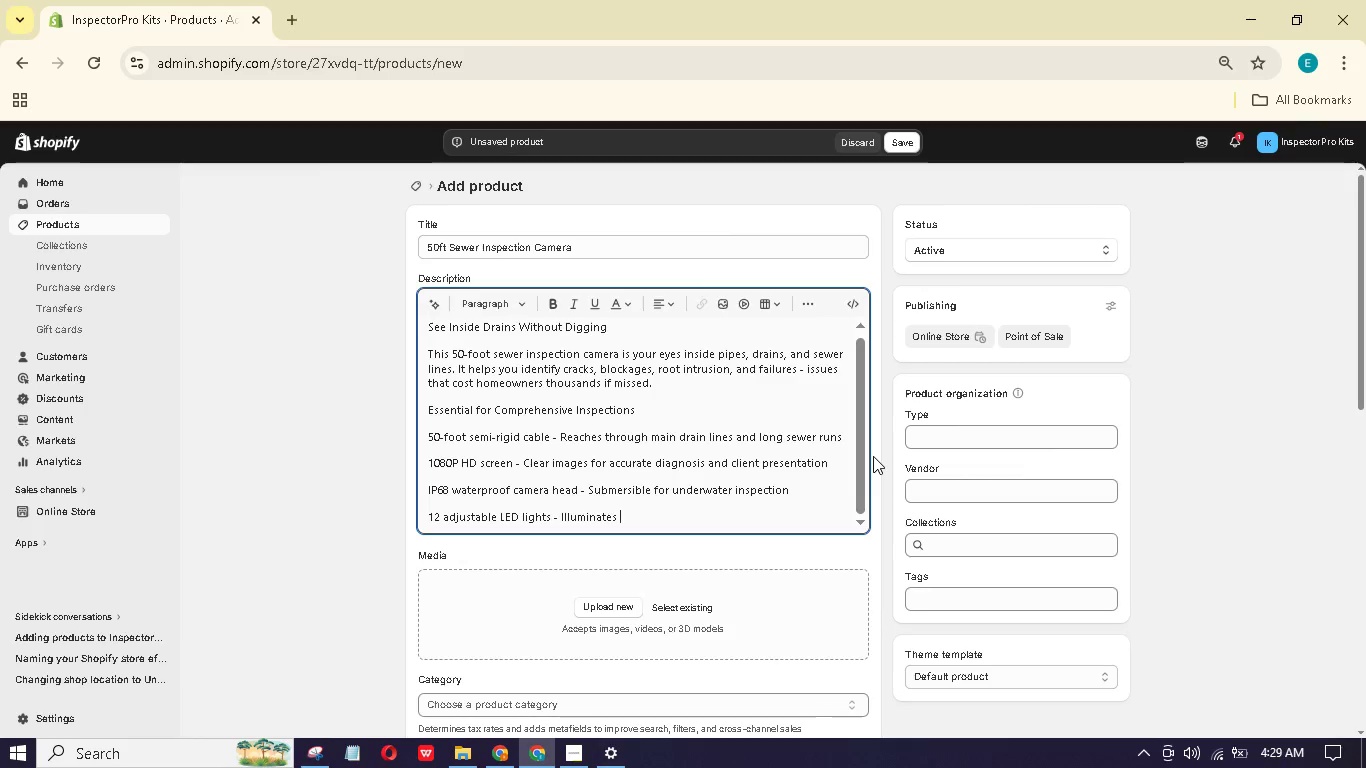 
hold_key(key=T, duration=0.38)
 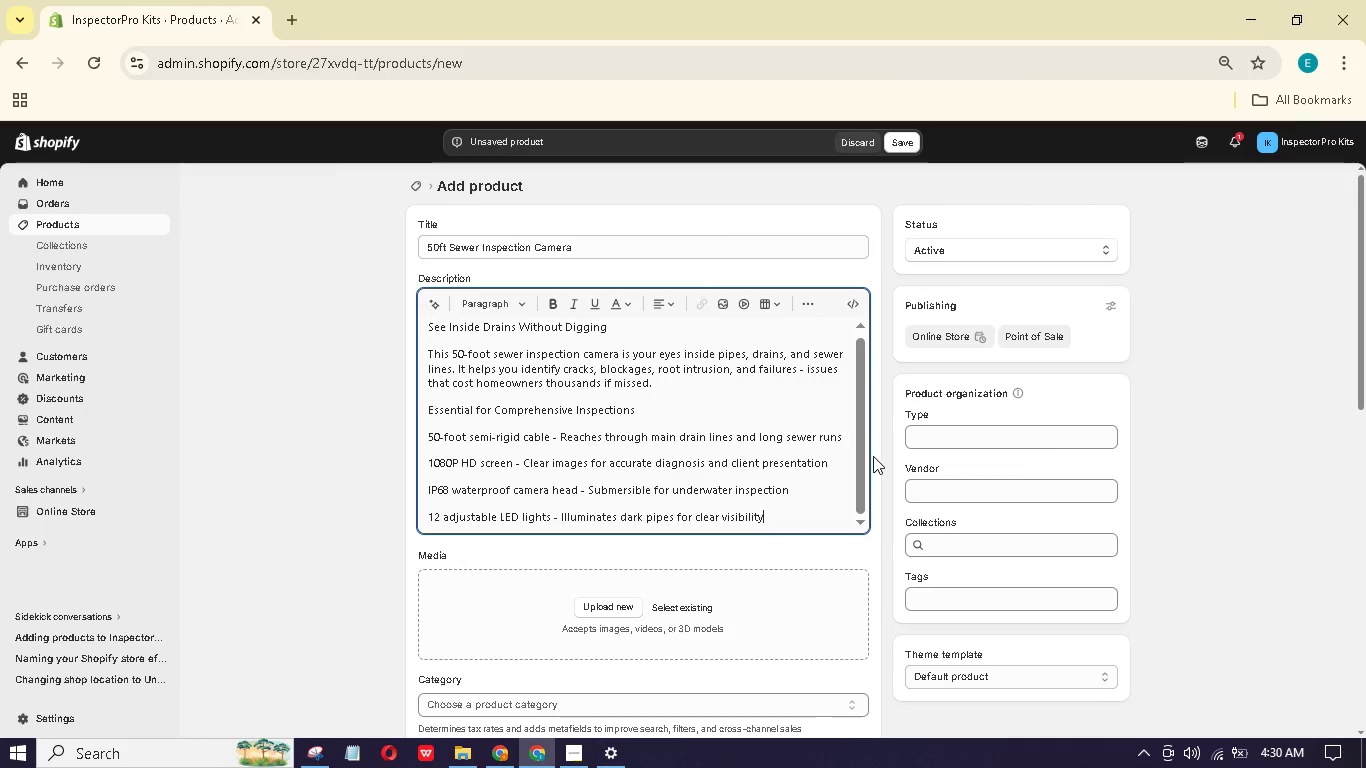 
key(Enter)
 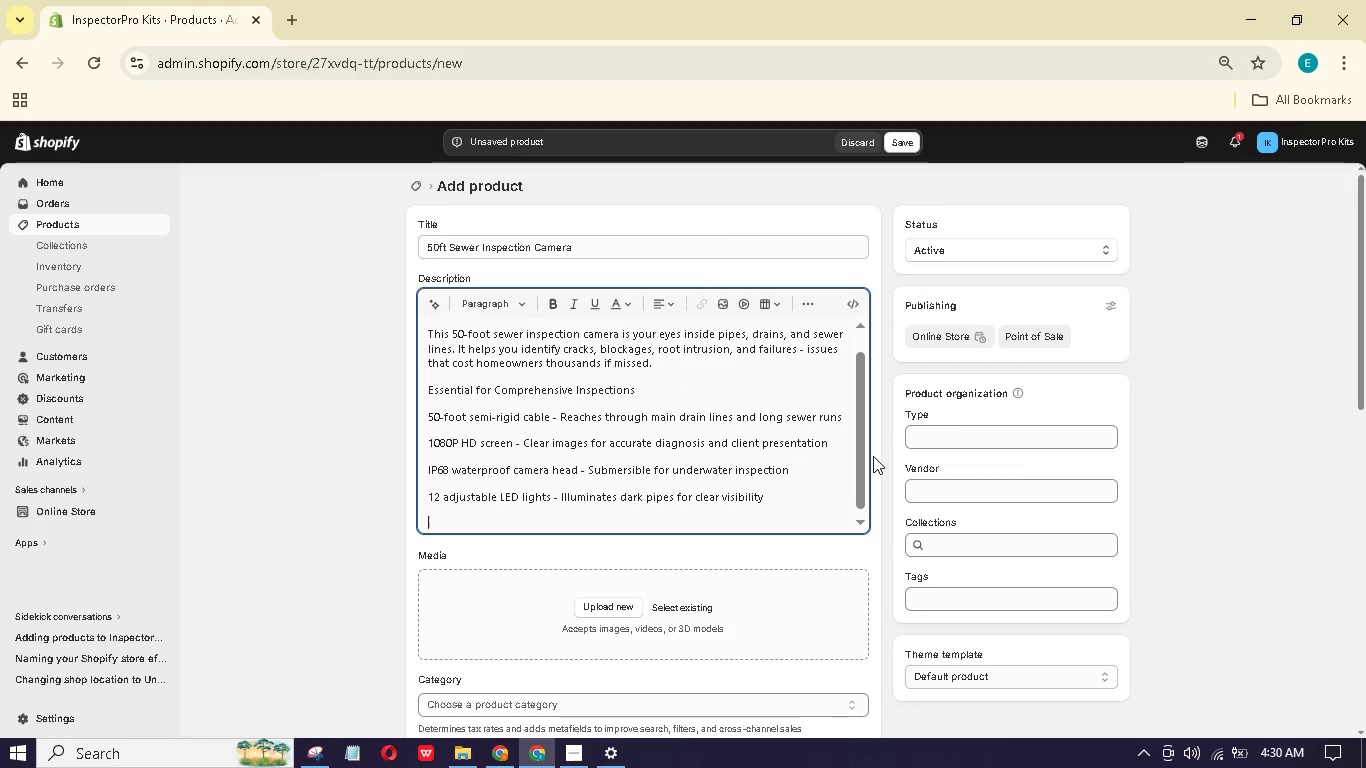 
type(16GB store)
 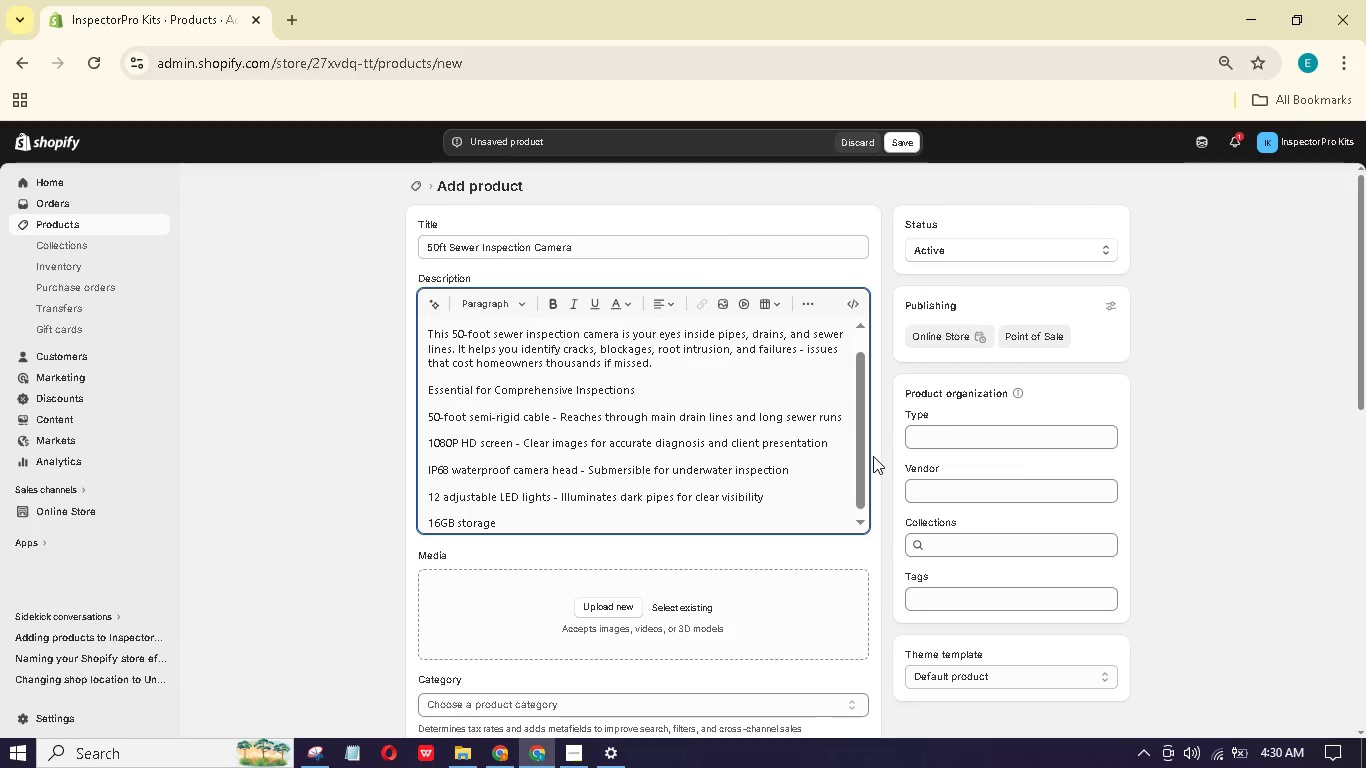 
 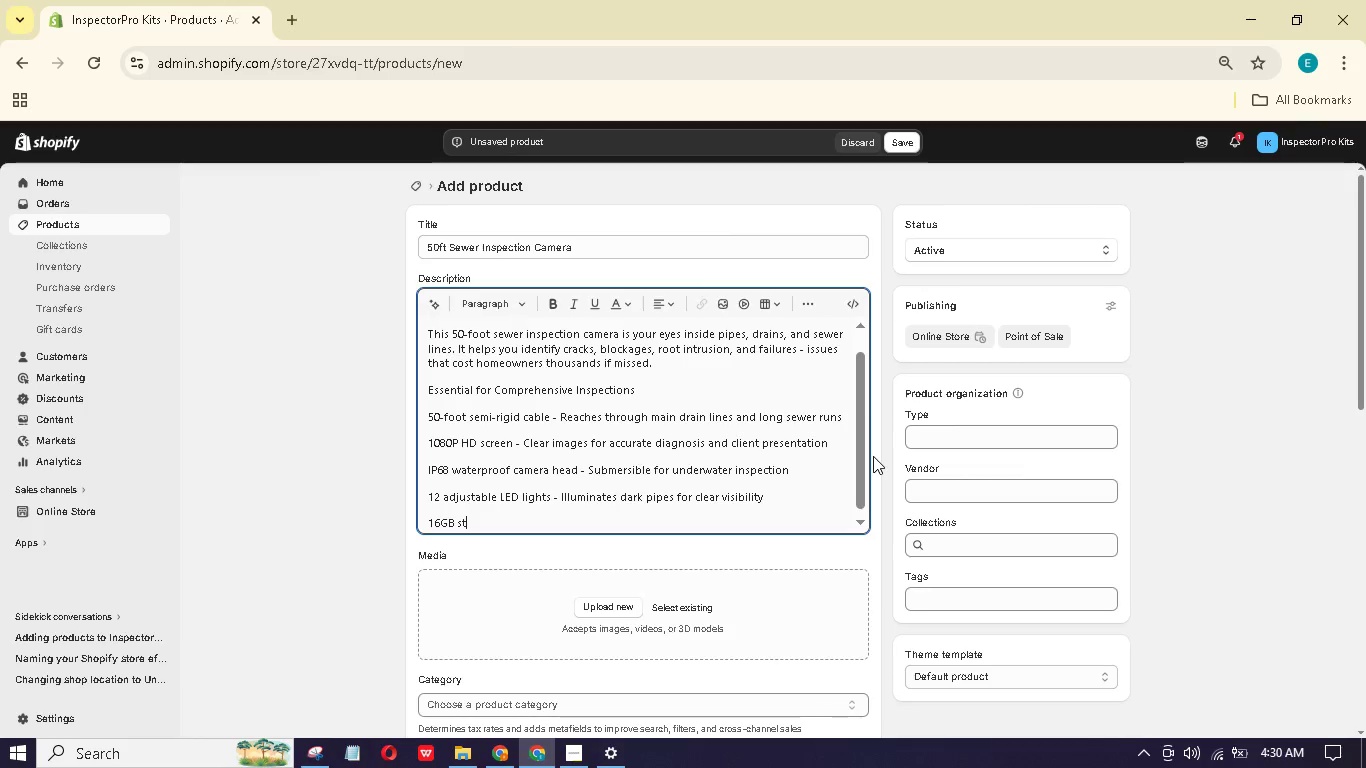 
hold_key(key=A, duration=0.31)
 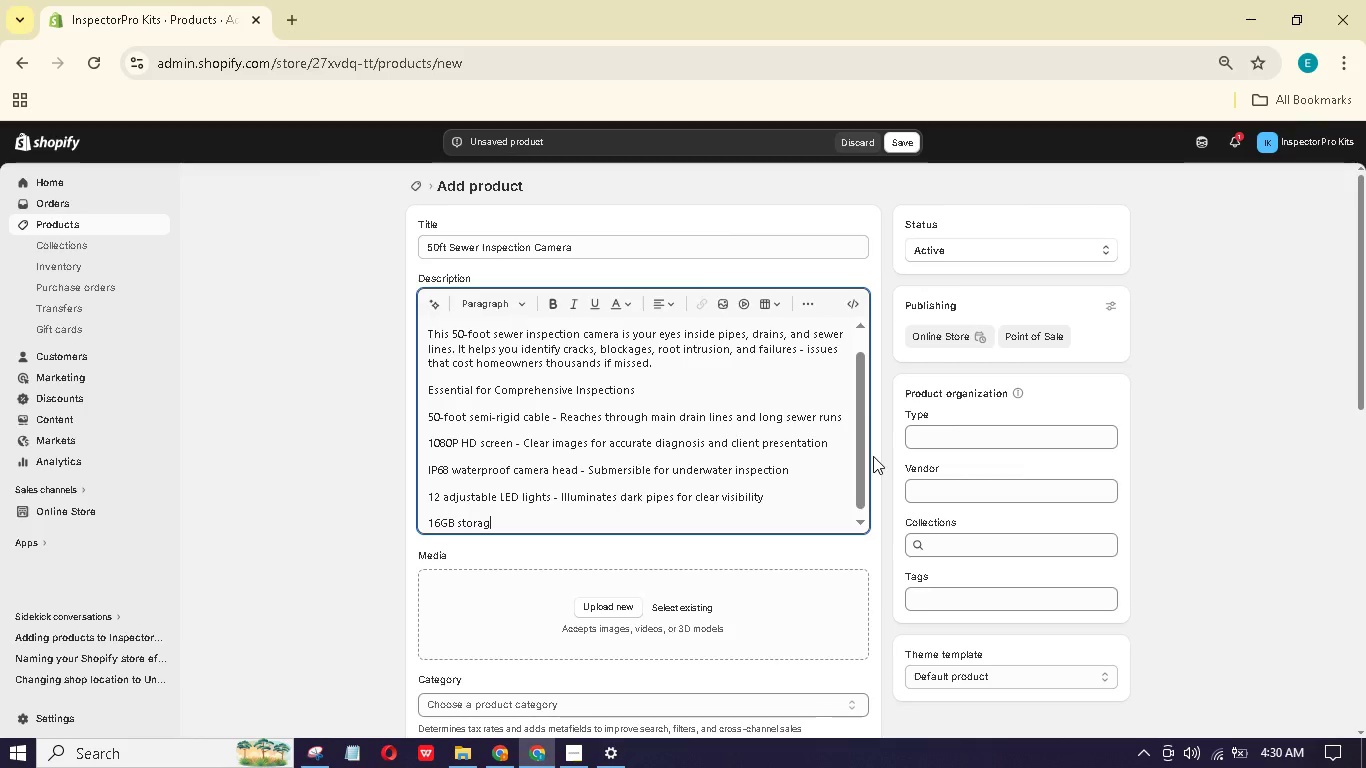 
hold_key(key=G, duration=0.33)
 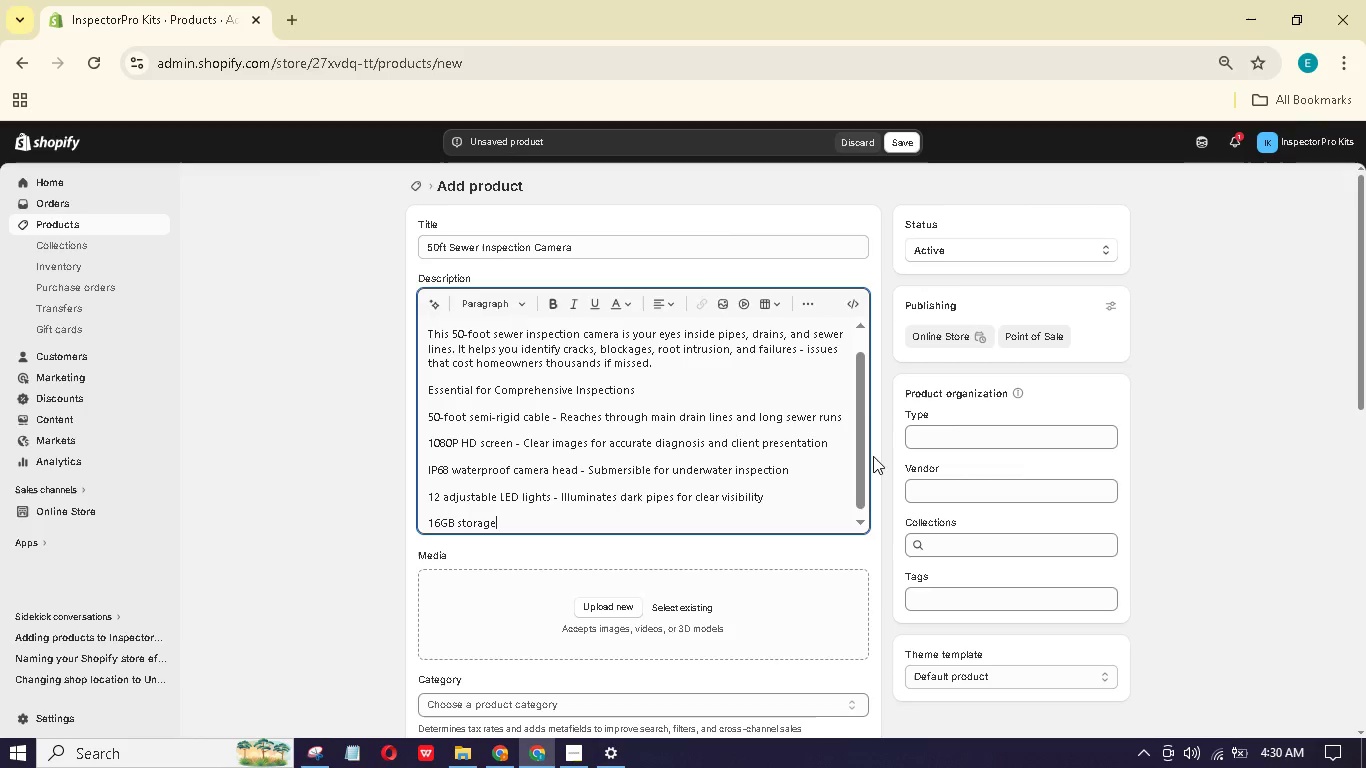 
type( - Capture and save video nd imes)
 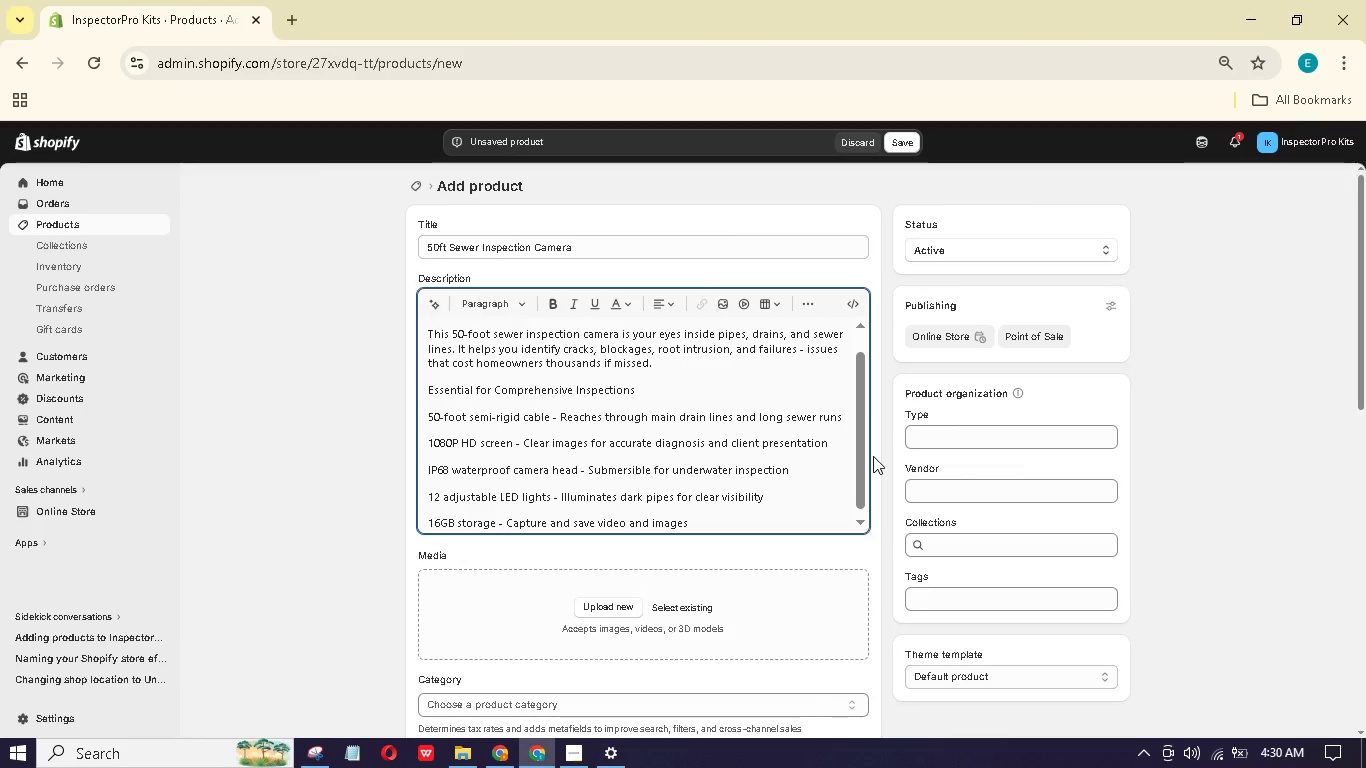 
 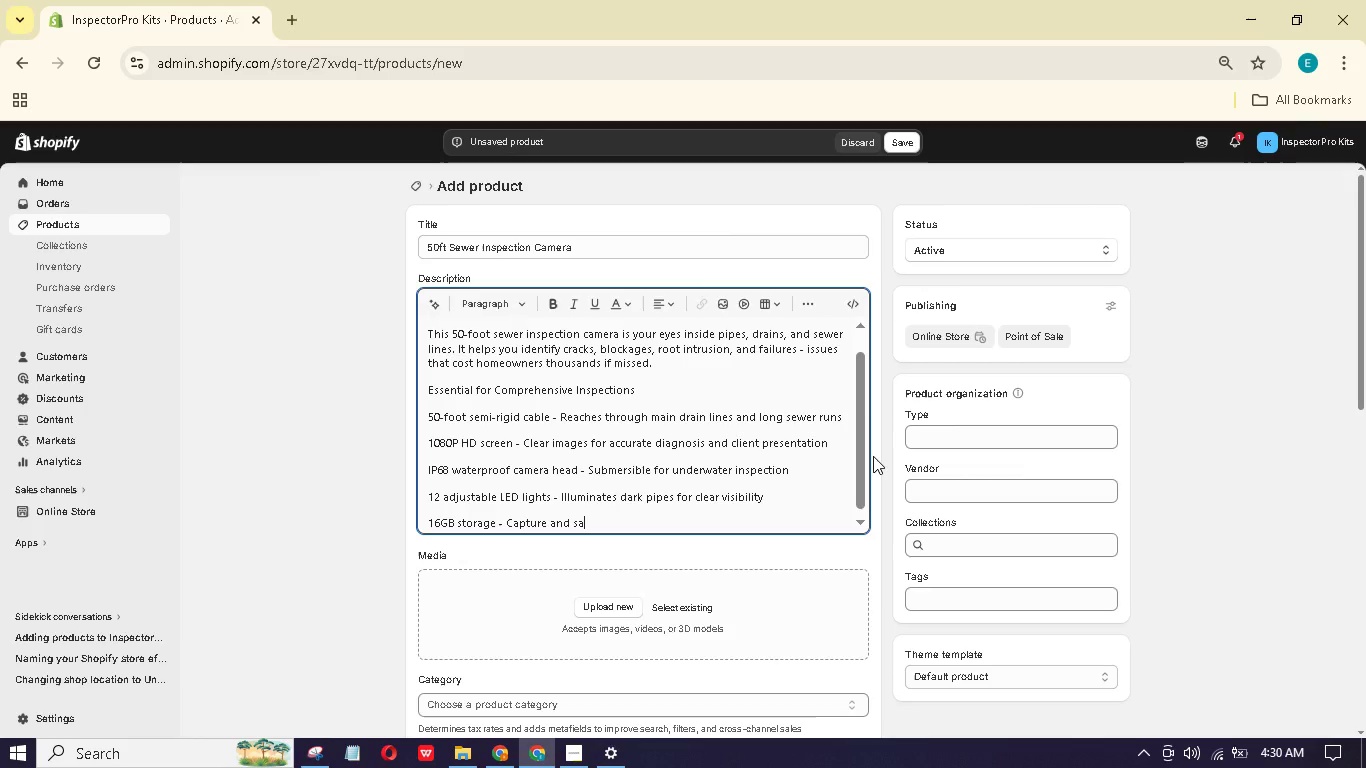 
hold_key(key=G, duration=0.31)
 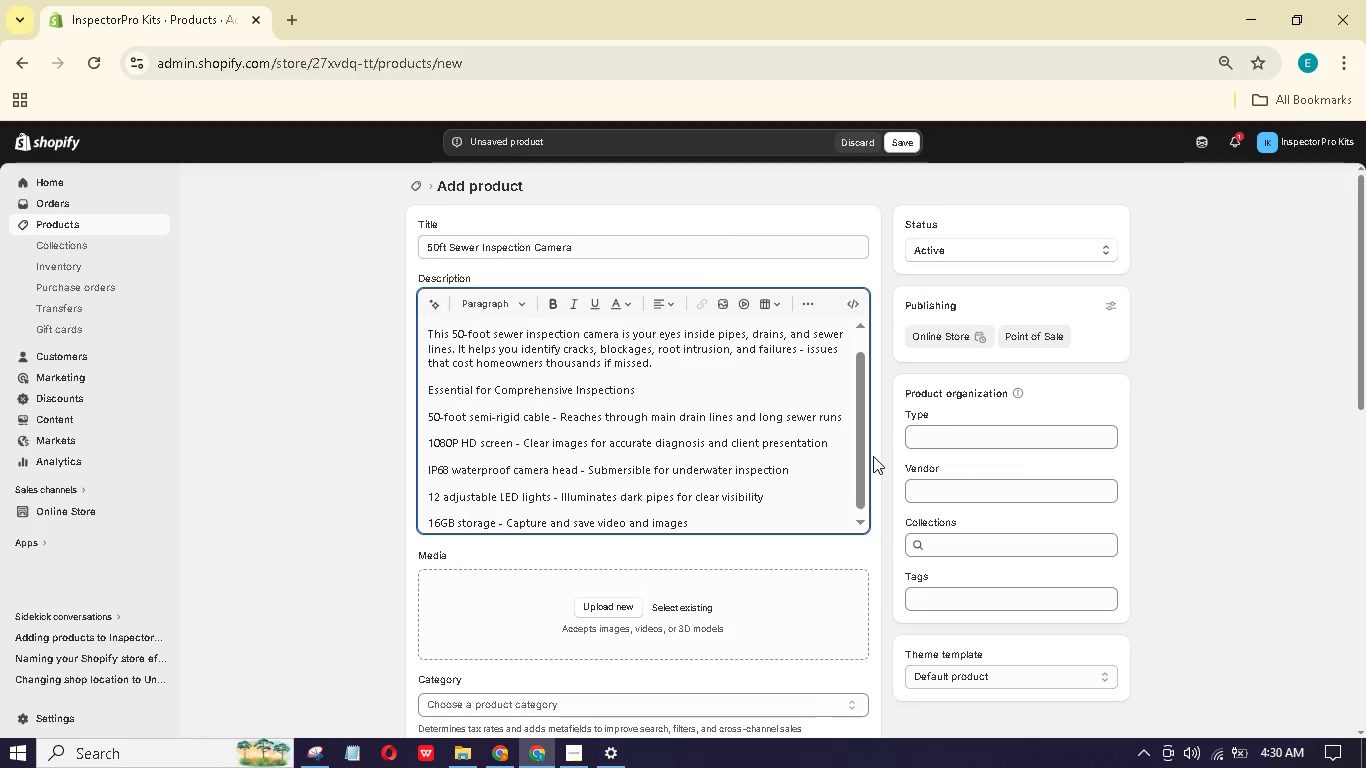 
wait(5.22)
 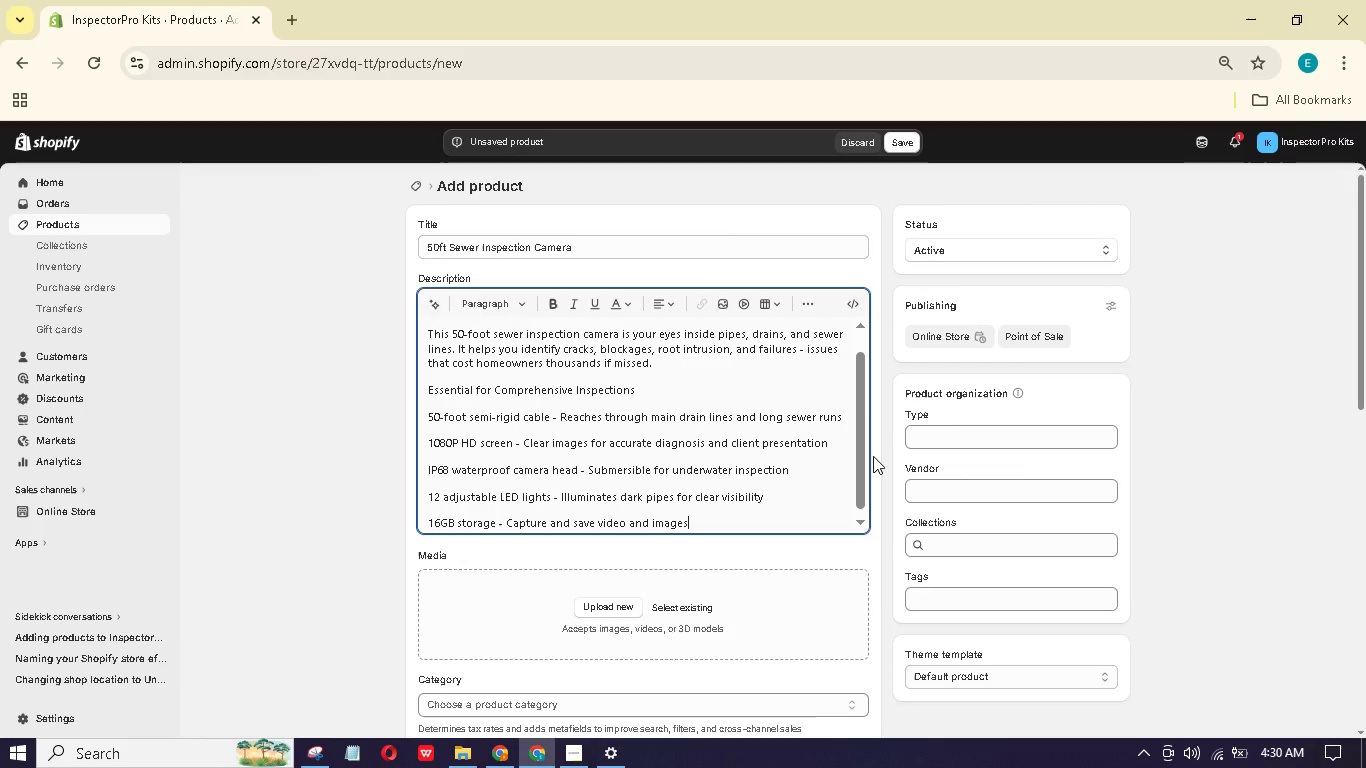 
key(Enter)
 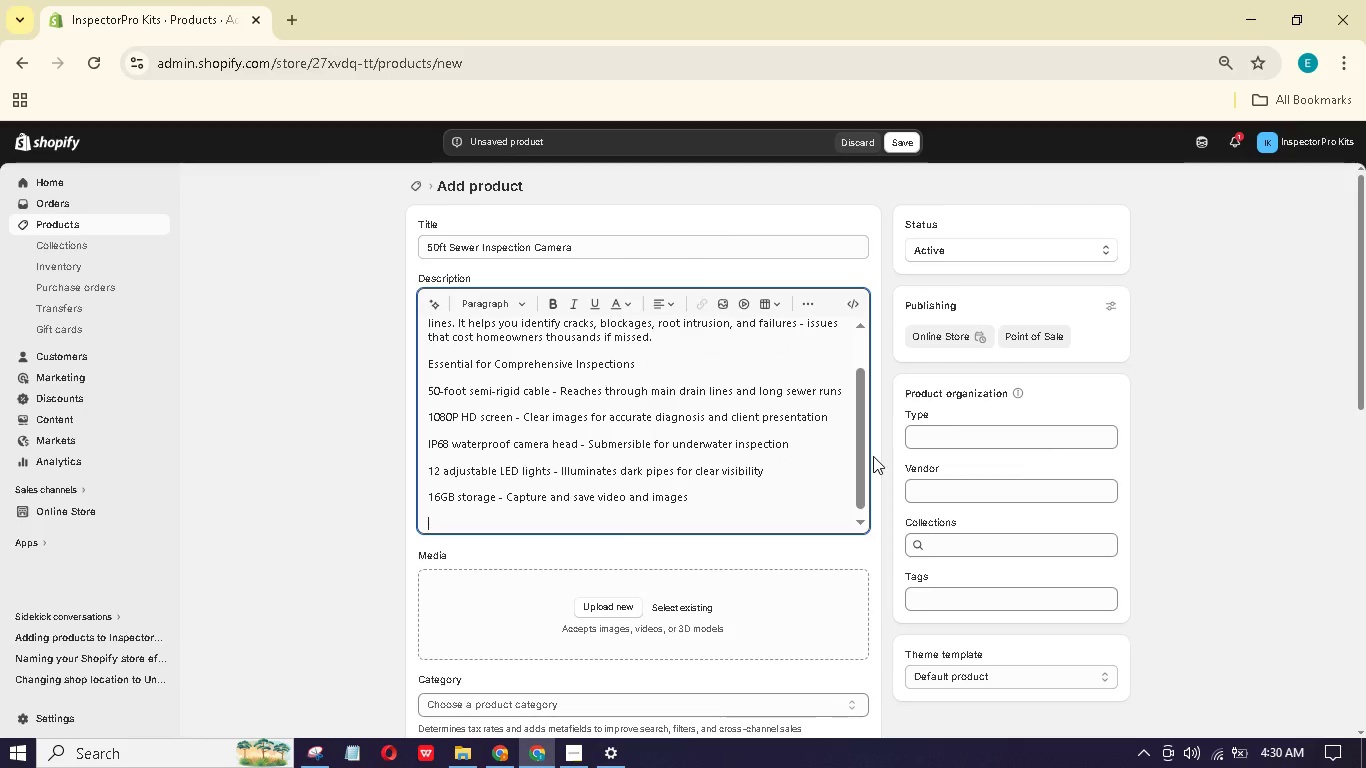 
type(Technical Specificatins)
 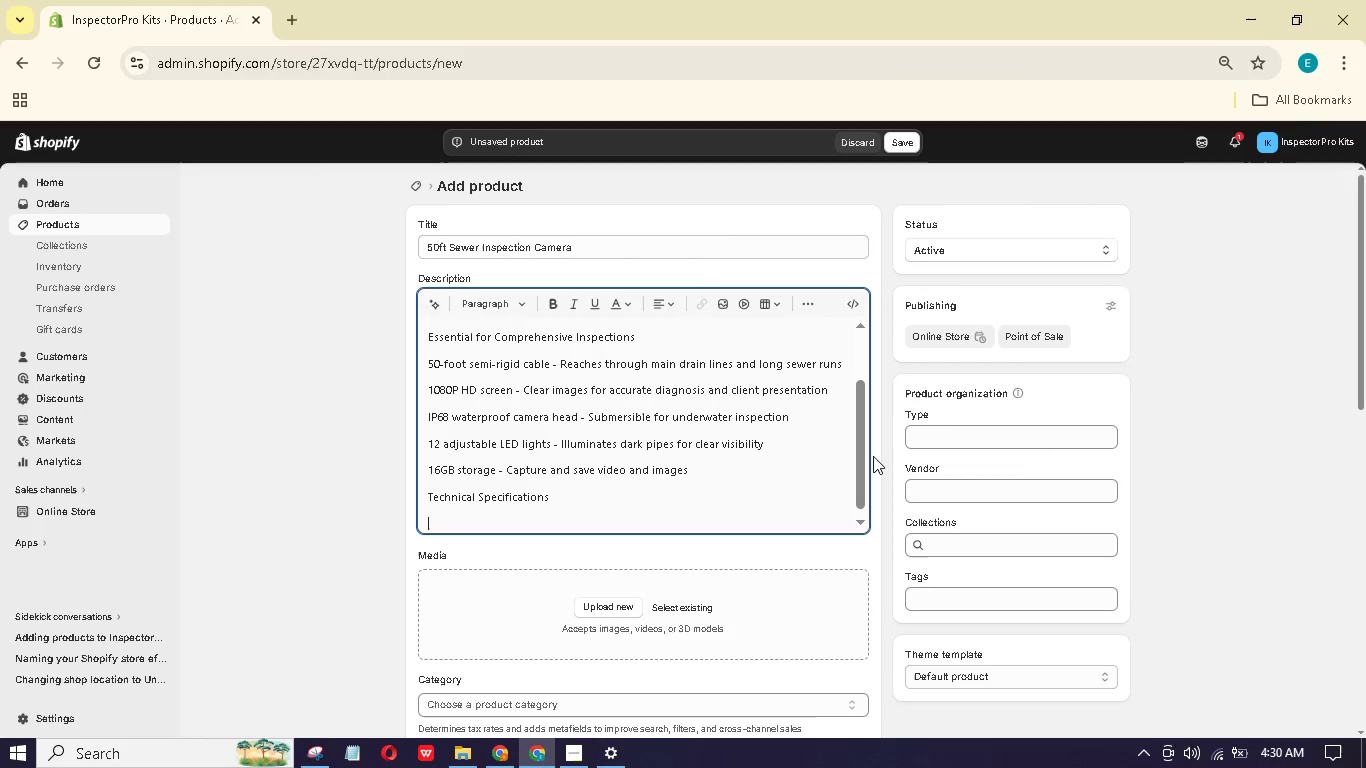 
 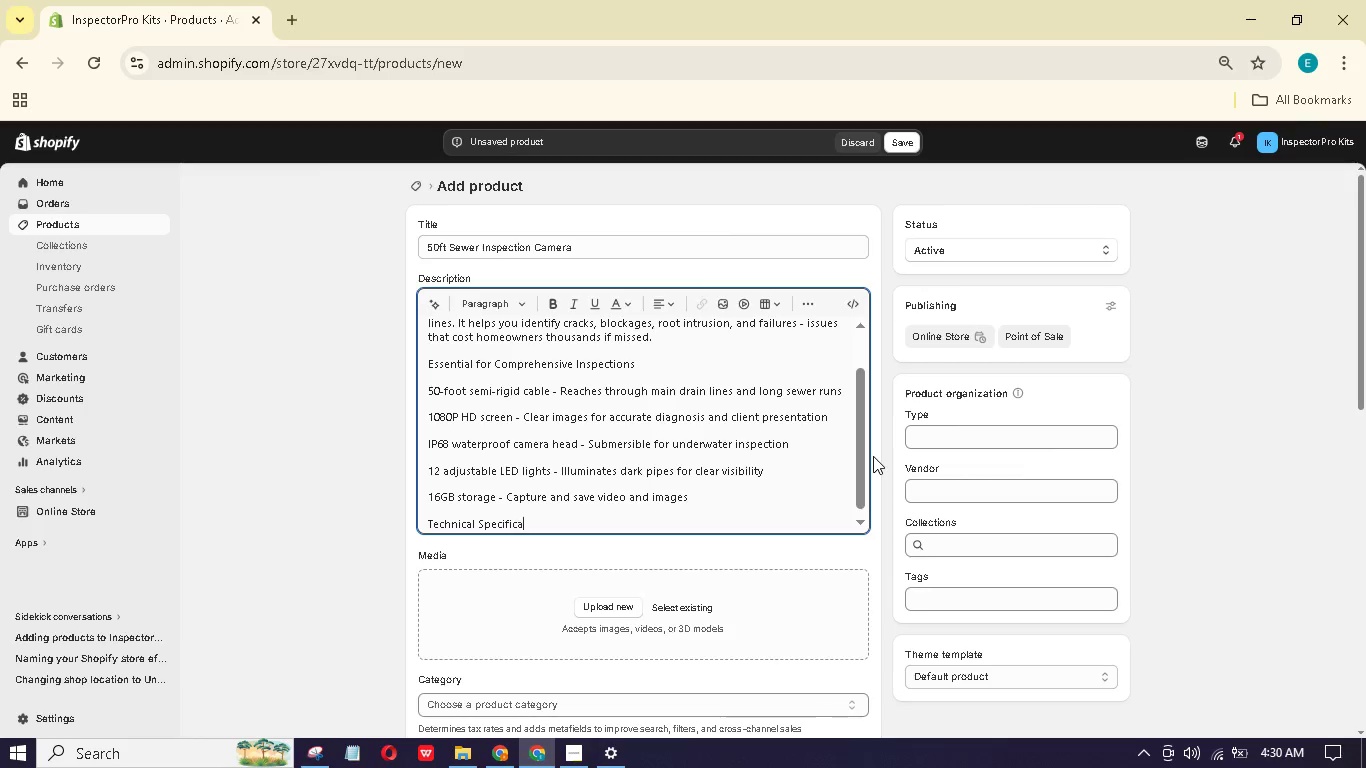 
hold_key(key=O, duration=0.38)
 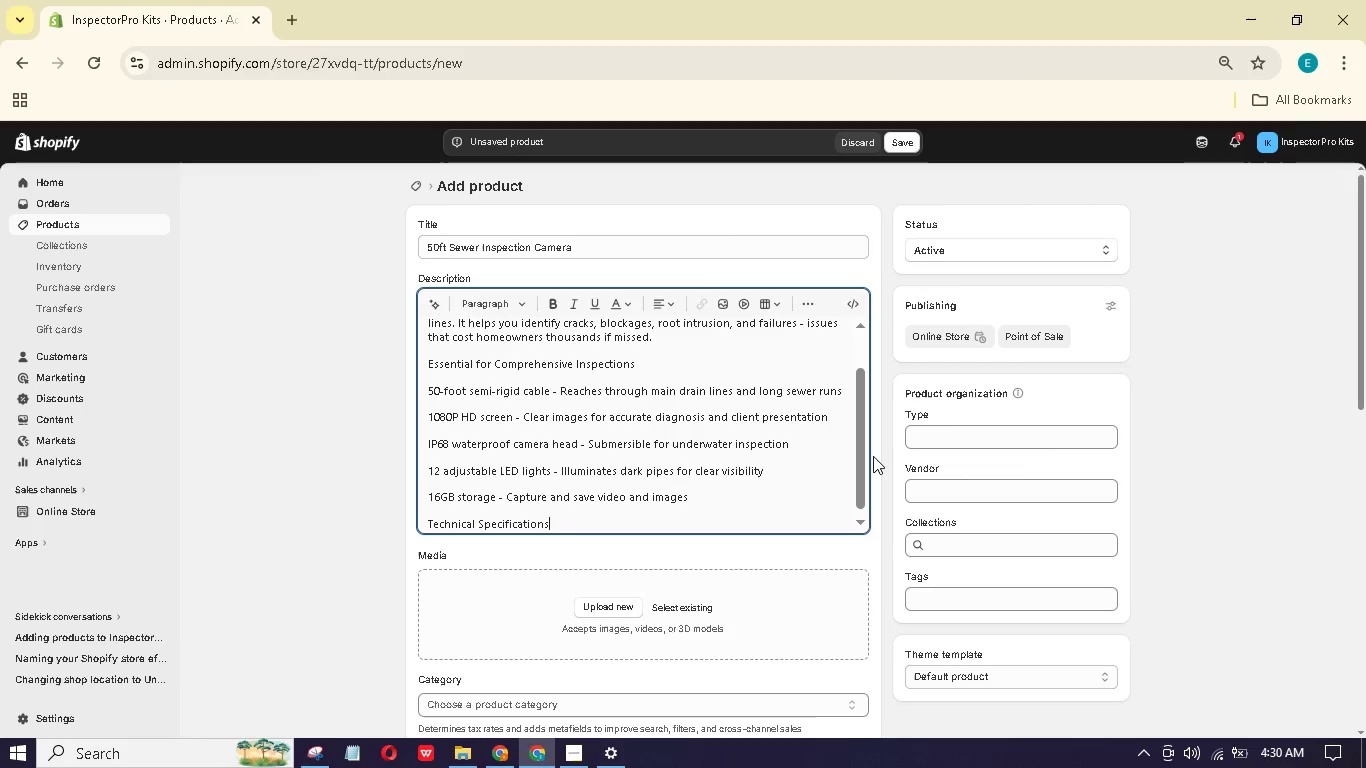 
key(Enter)
 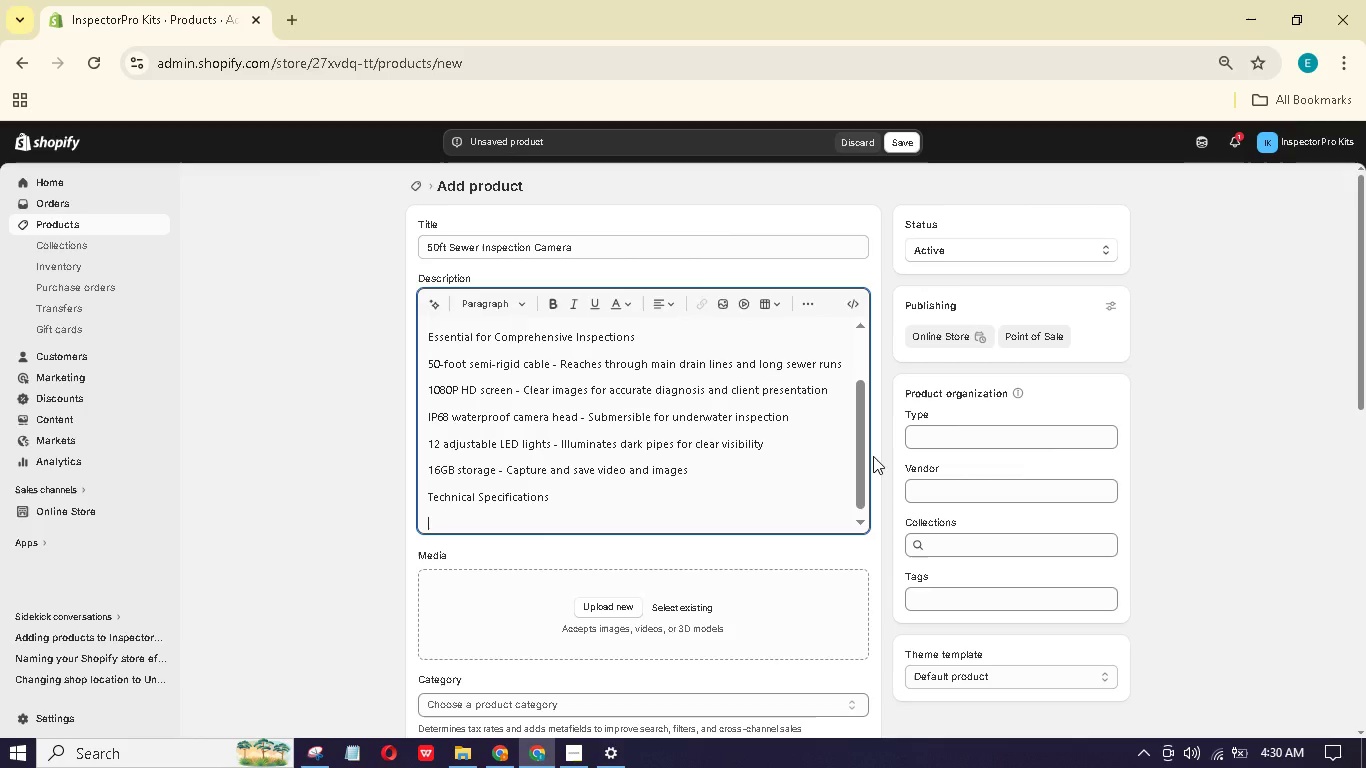 
type(Cable )
 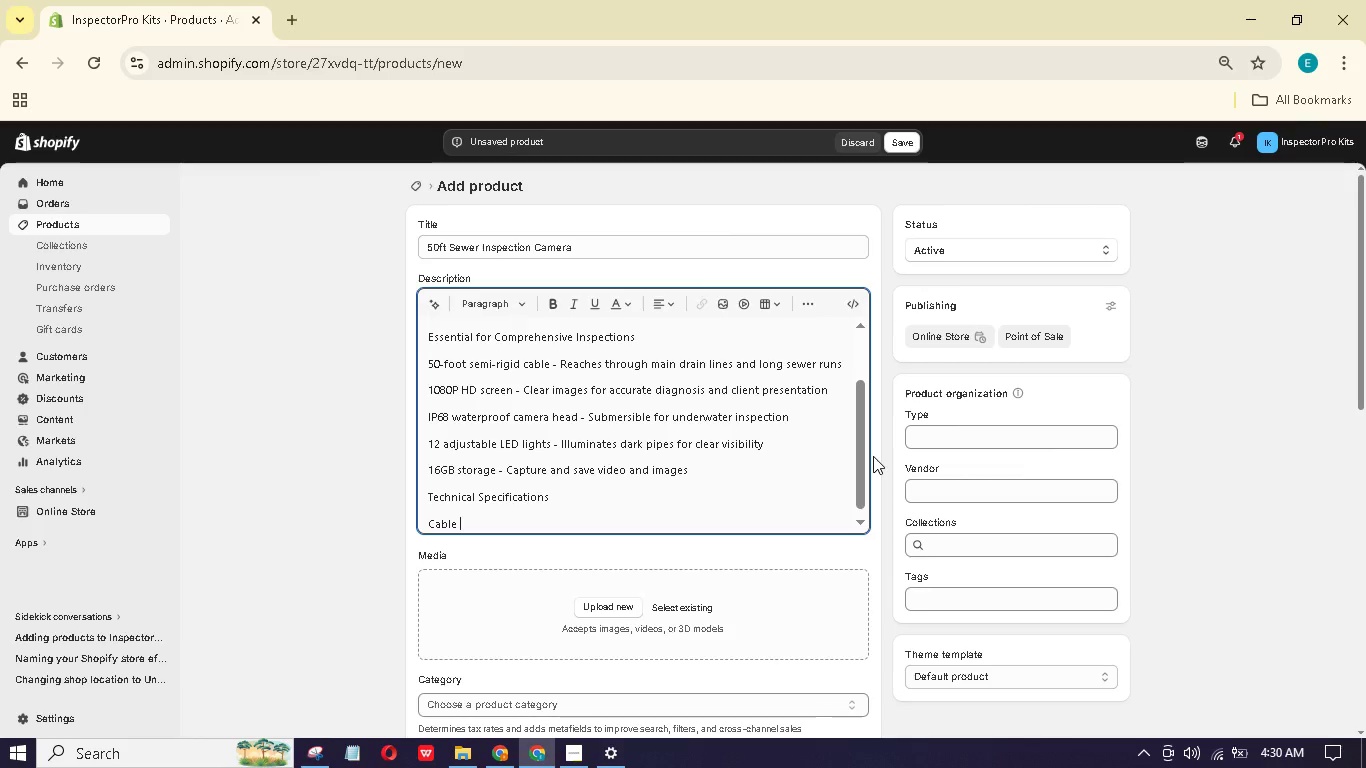 
wait(5.97)
 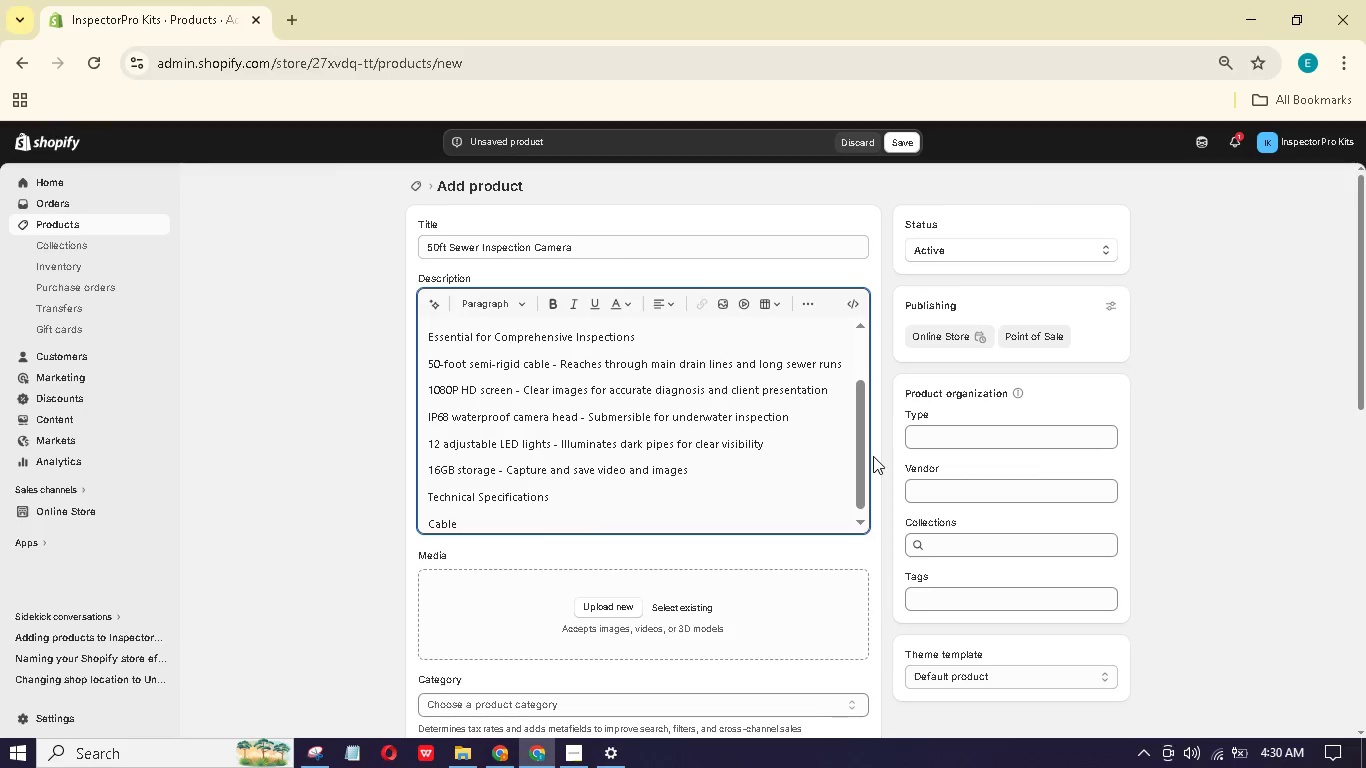 
type(length: %0 feet)
 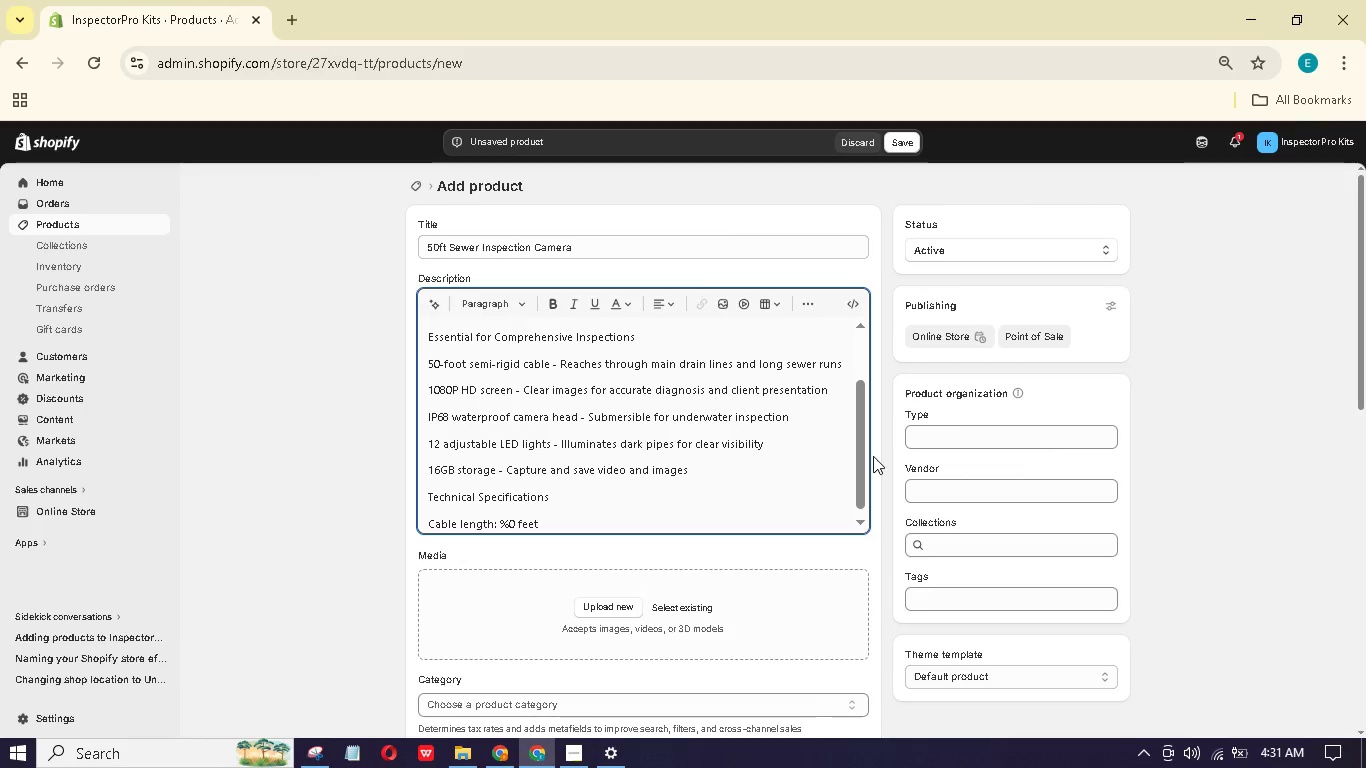 
key(Enter)
 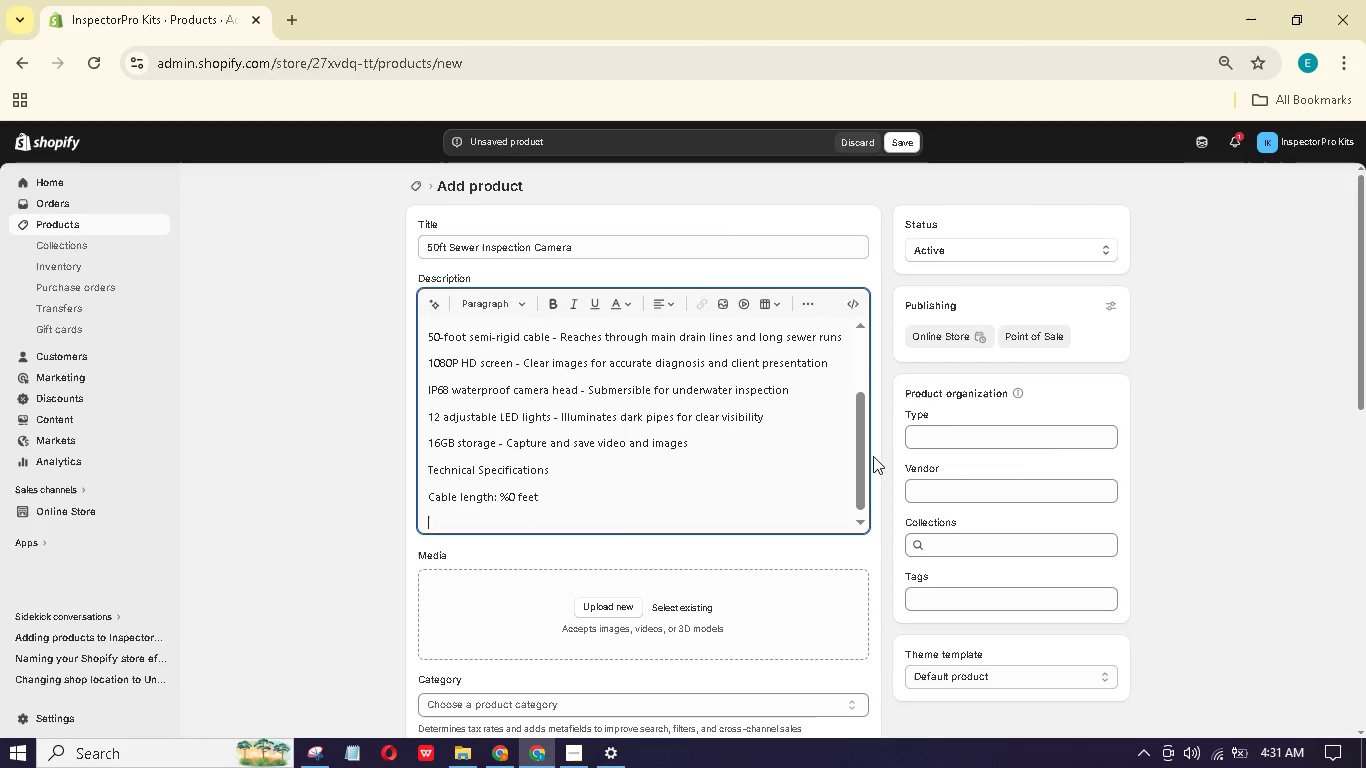 
type(Camera hed diametr: 0.9 inchs)
 